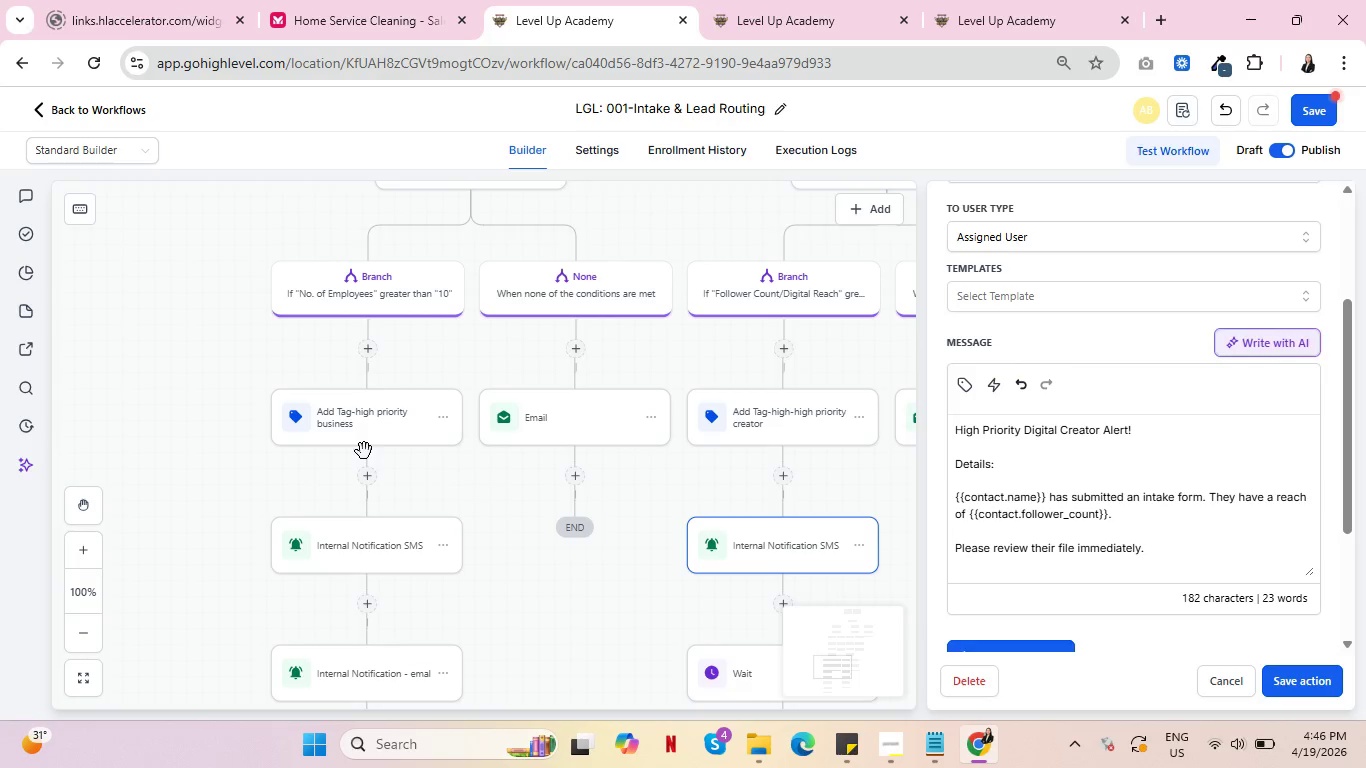 
scroll: coordinate [364, 451], scroll_direction: down, amount: 1.0
 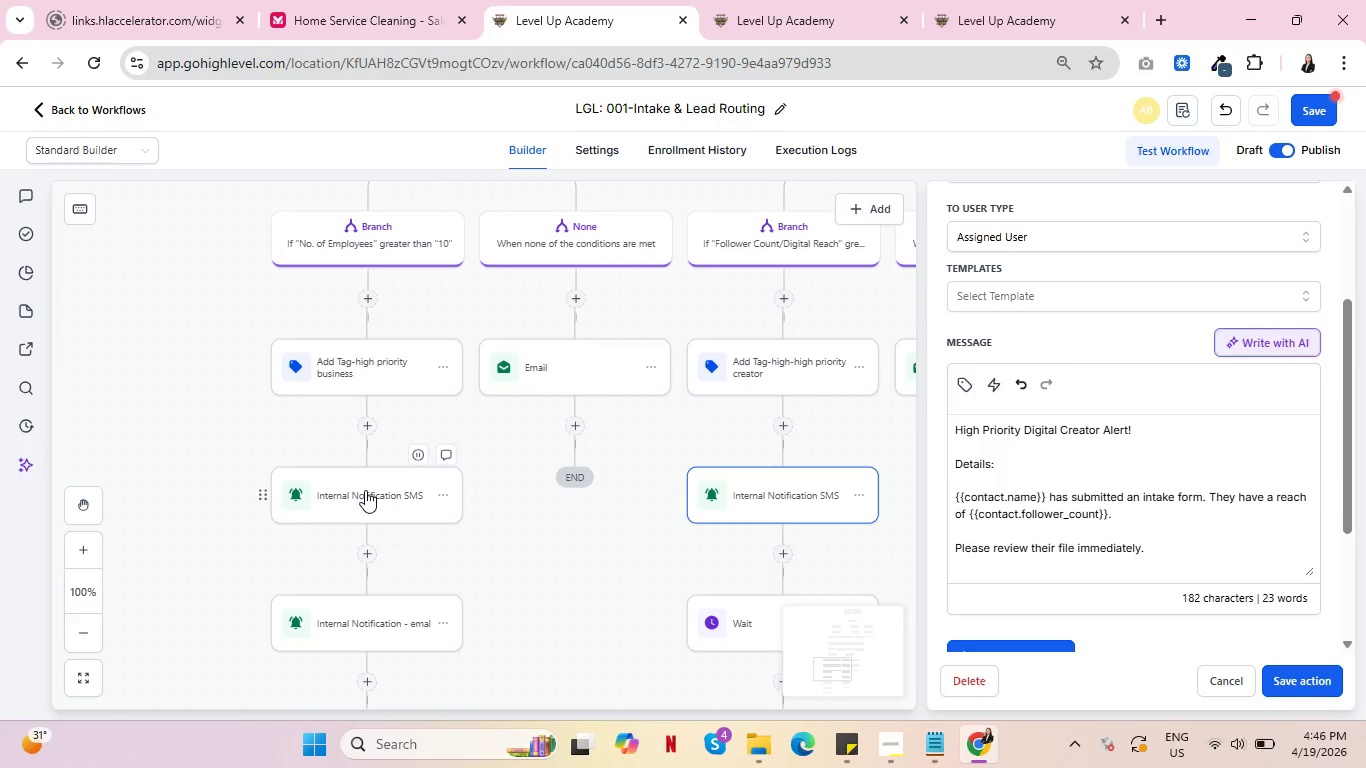 
left_click([365, 490])
 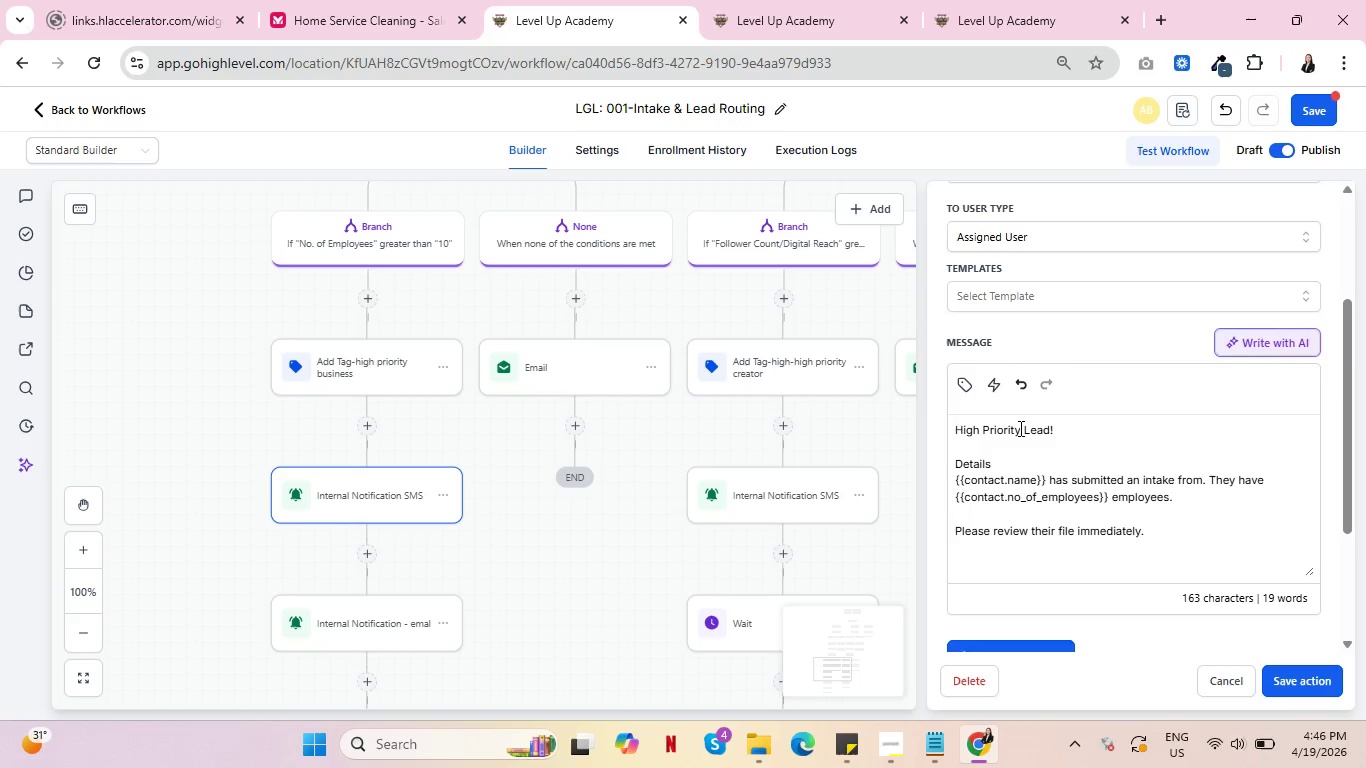 
left_click([1019, 428])
 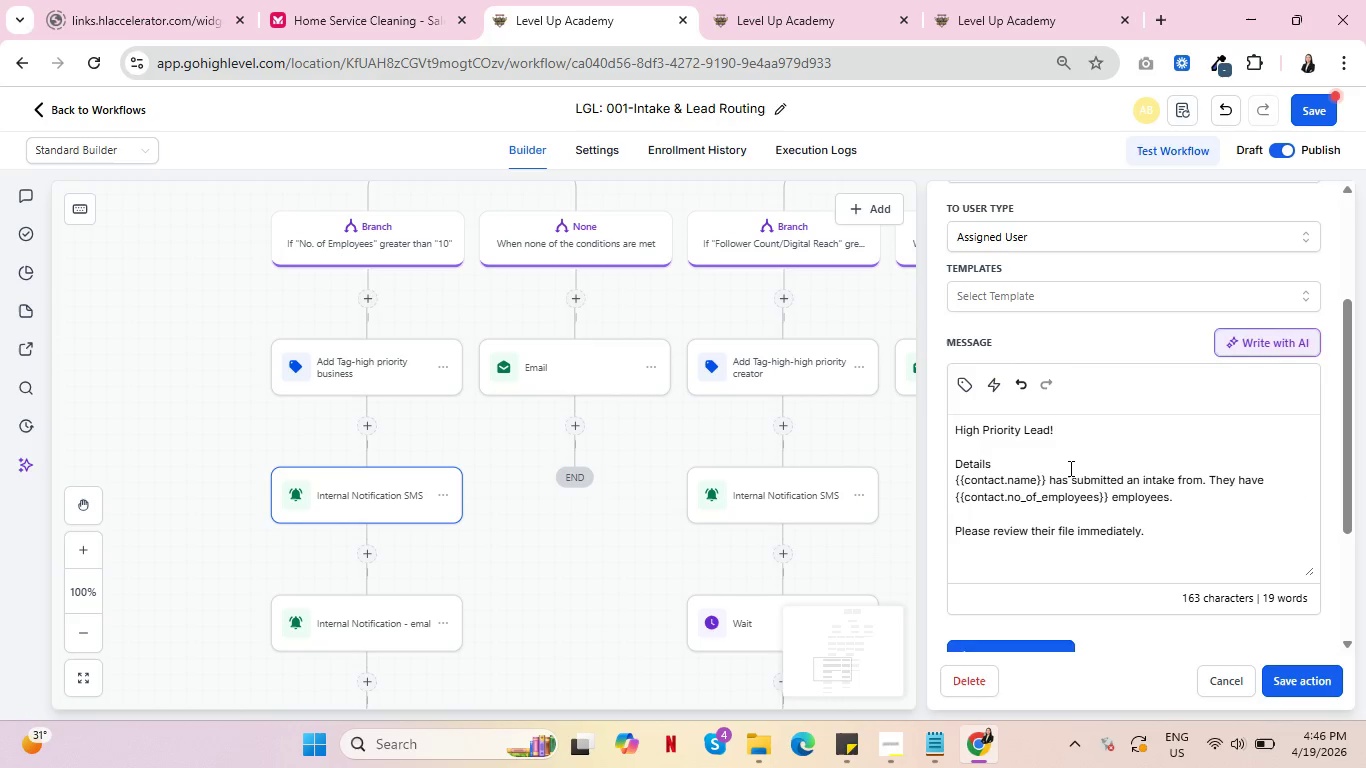 
type( Business)
 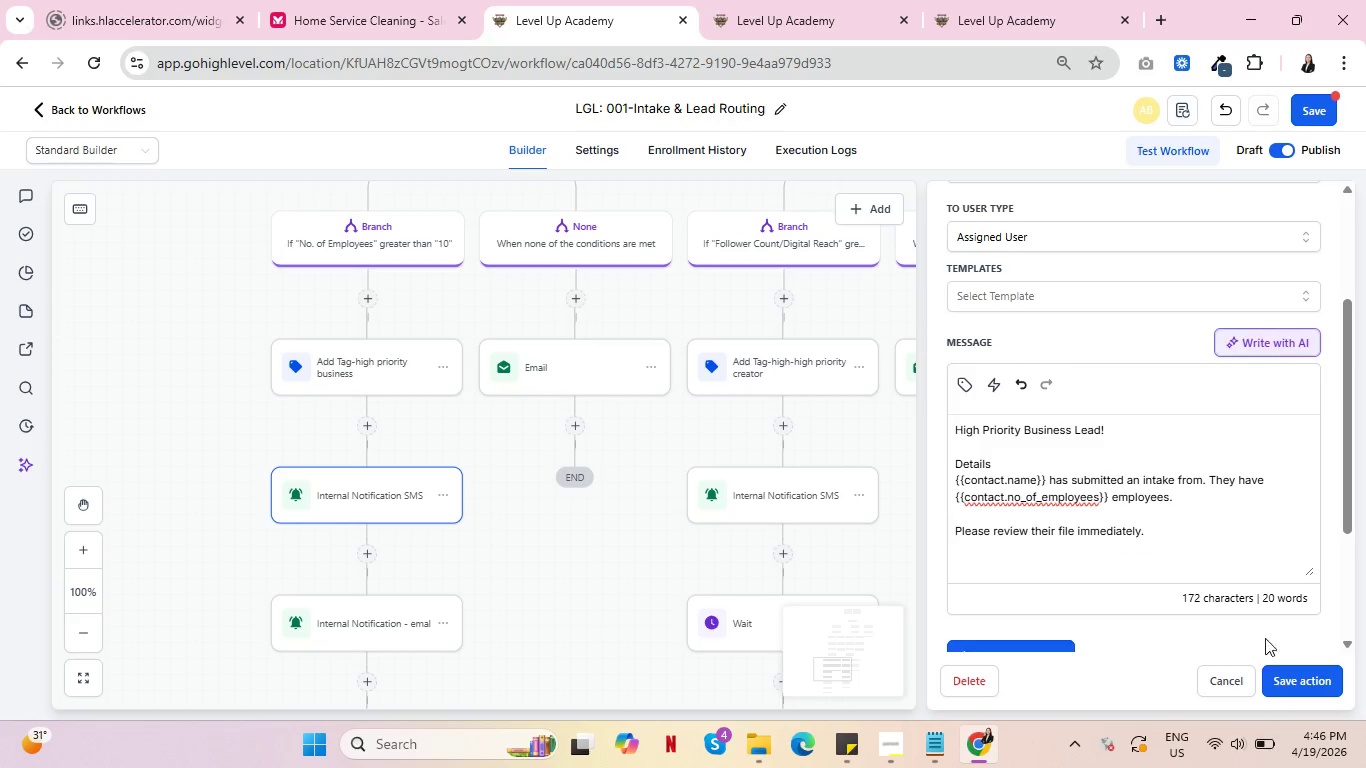 
left_click([1284, 680])
 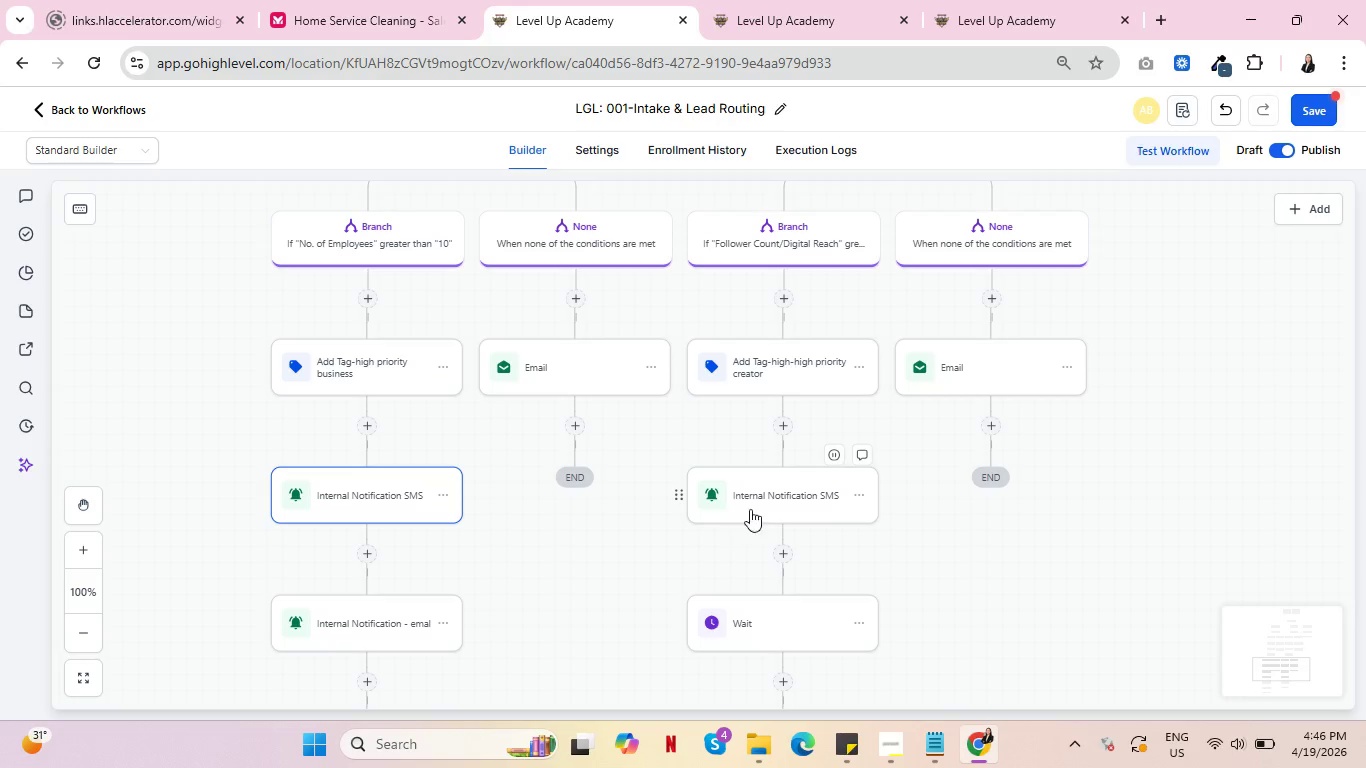 
left_click([762, 508])
 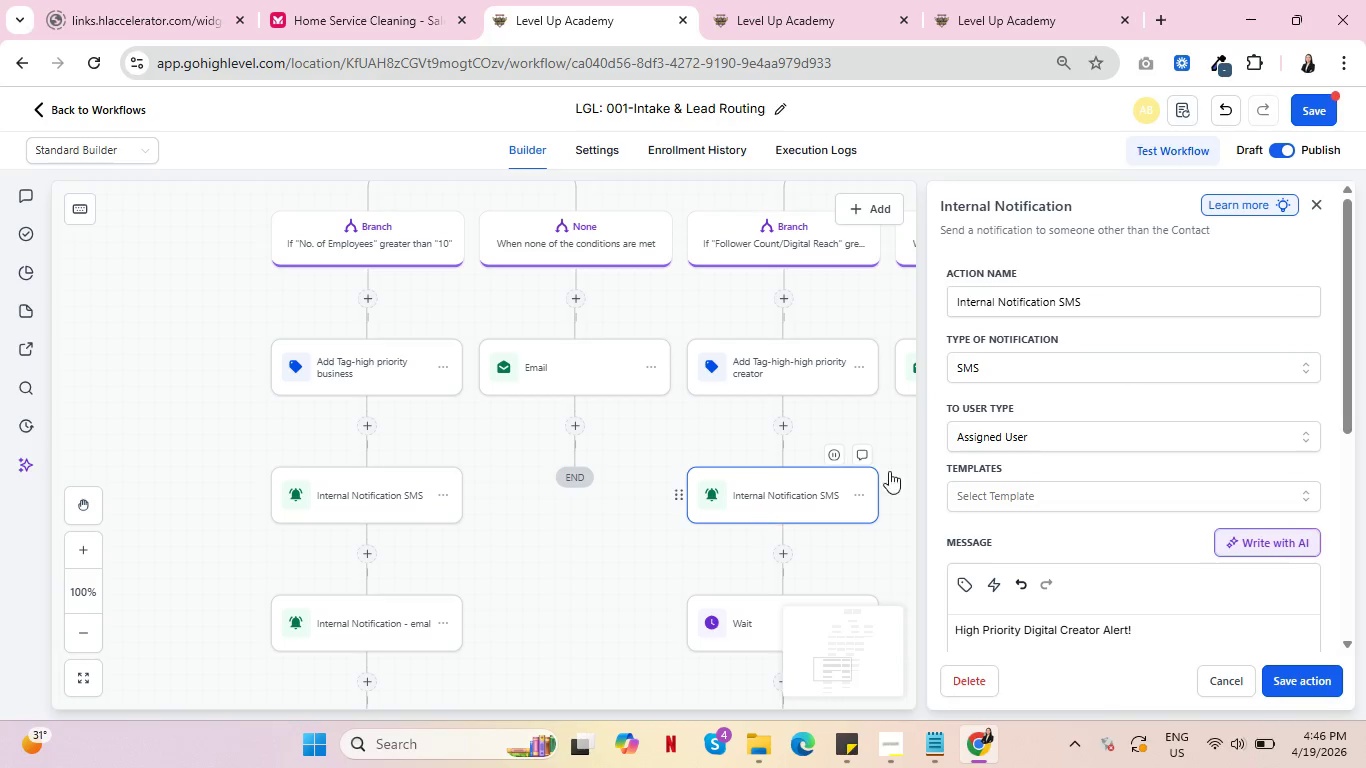 
scroll: coordinate [1094, 444], scroll_direction: down, amount: 3.0
 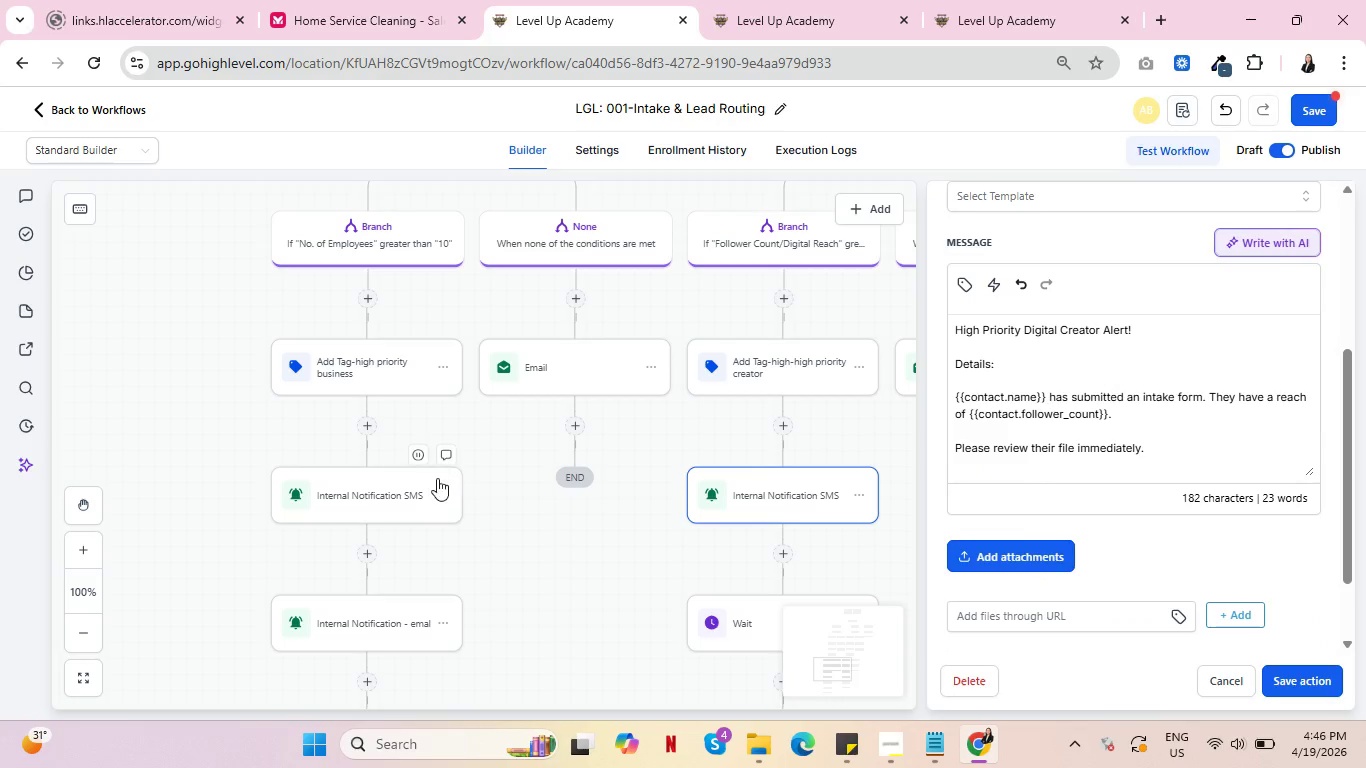 
left_click([370, 491])
 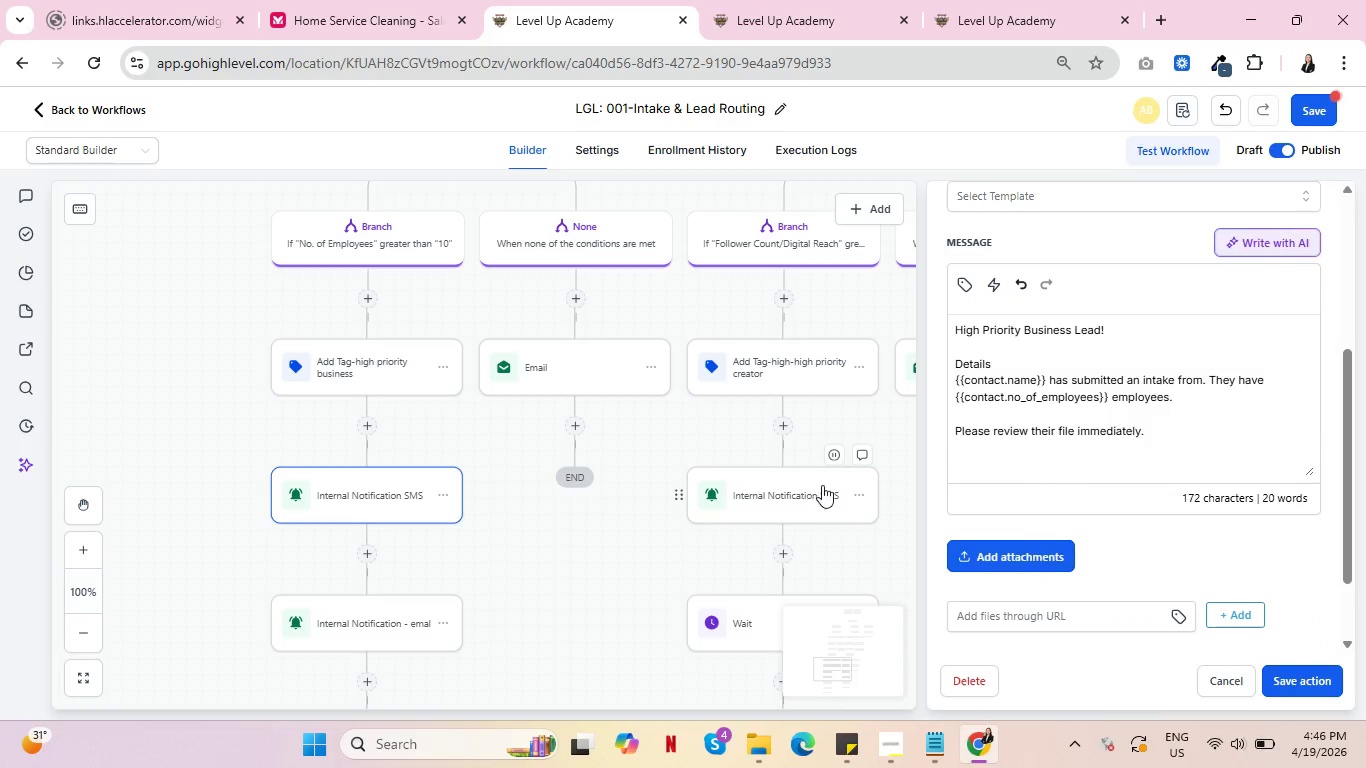 
left_click([821, 486])
 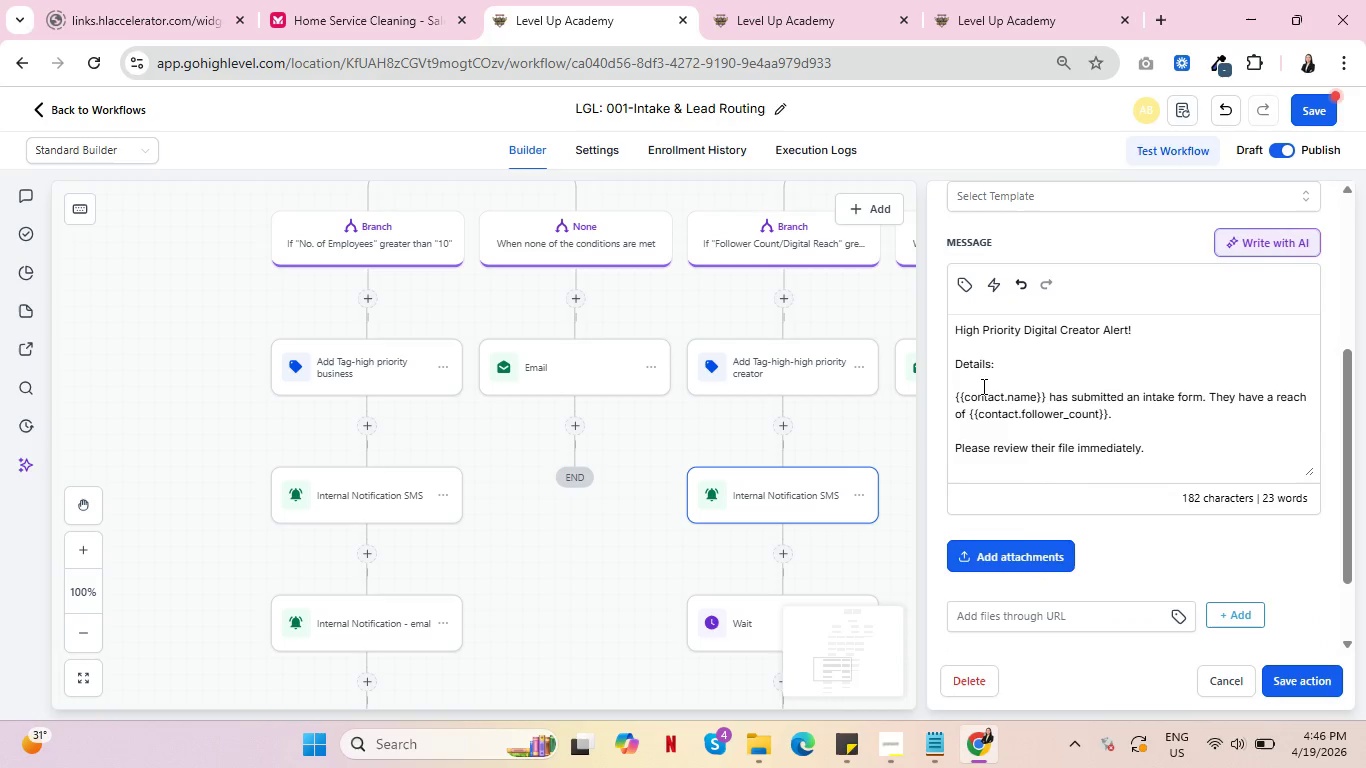 
left_click([984, 385])
 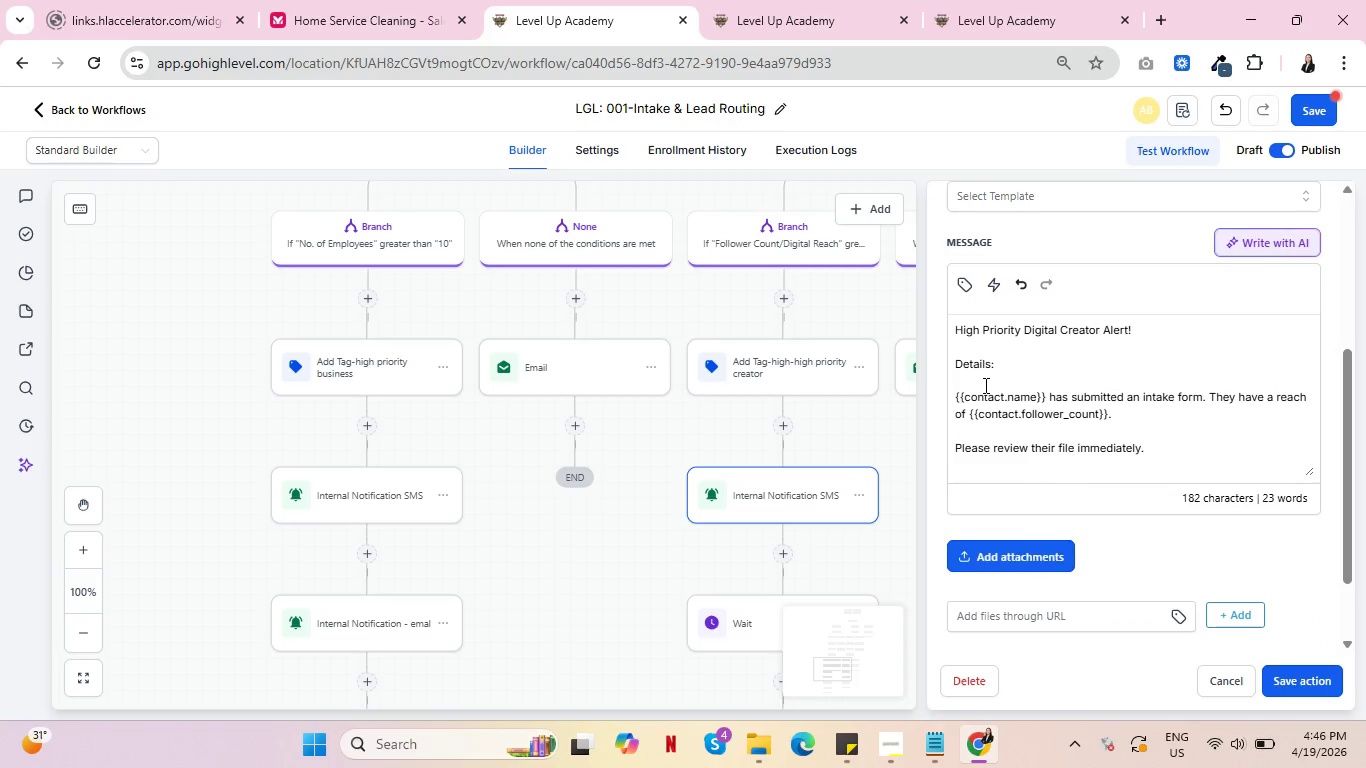 
key(Backspace)
 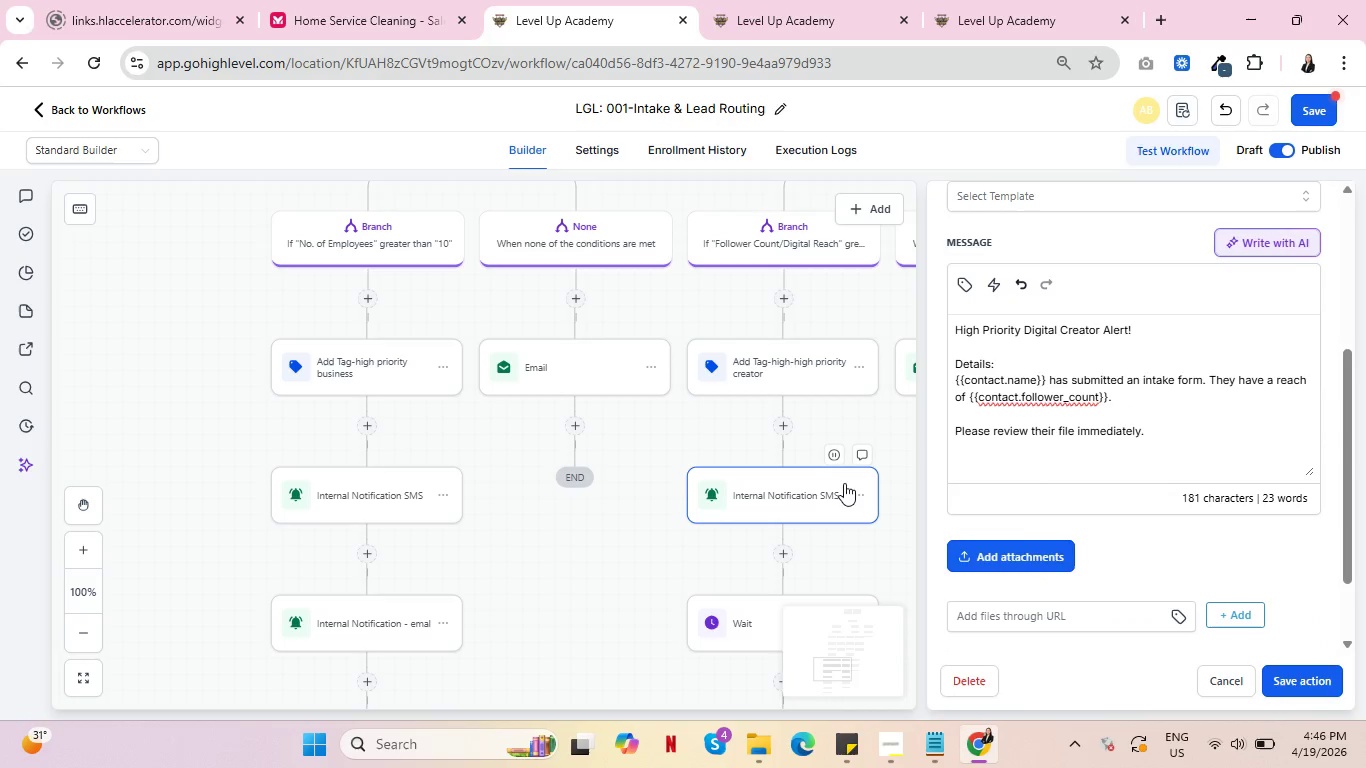 
wait(8.11)
 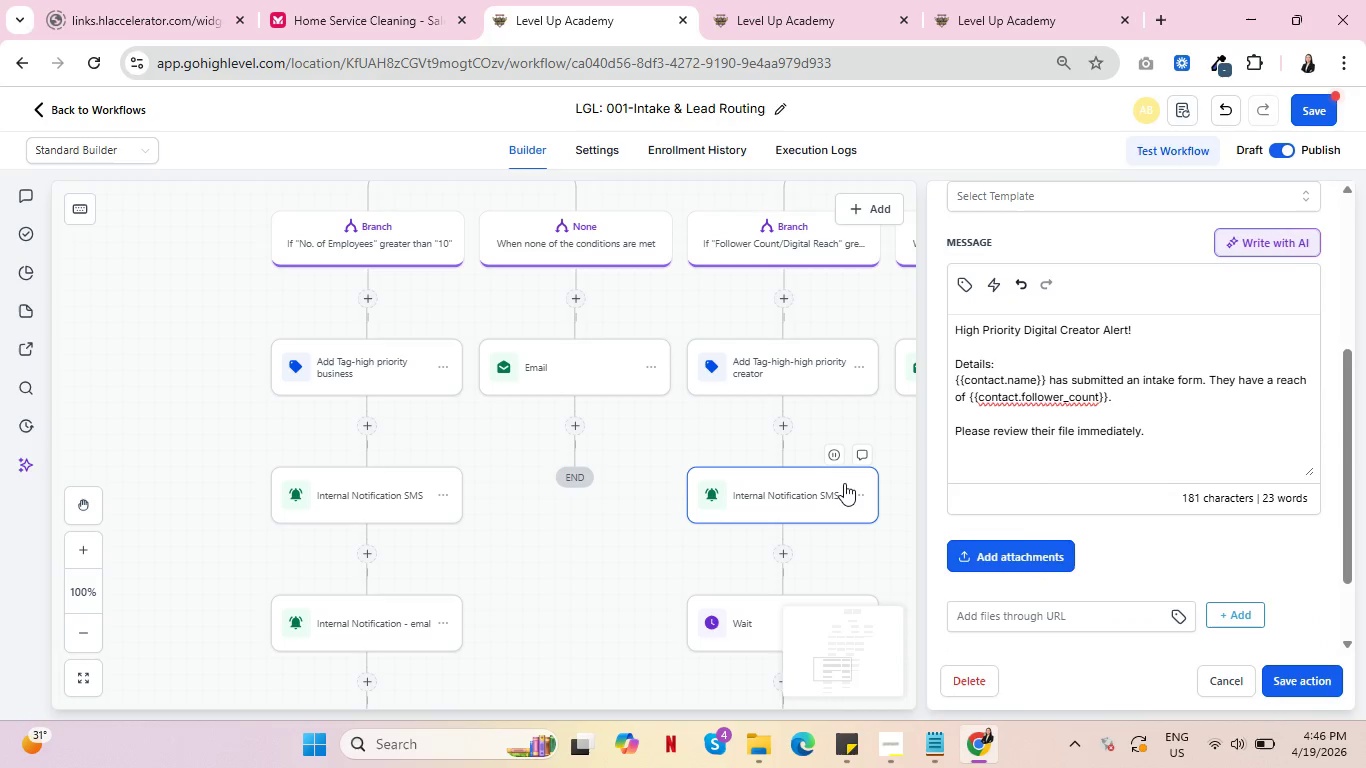 
left_click([1296, 682])
 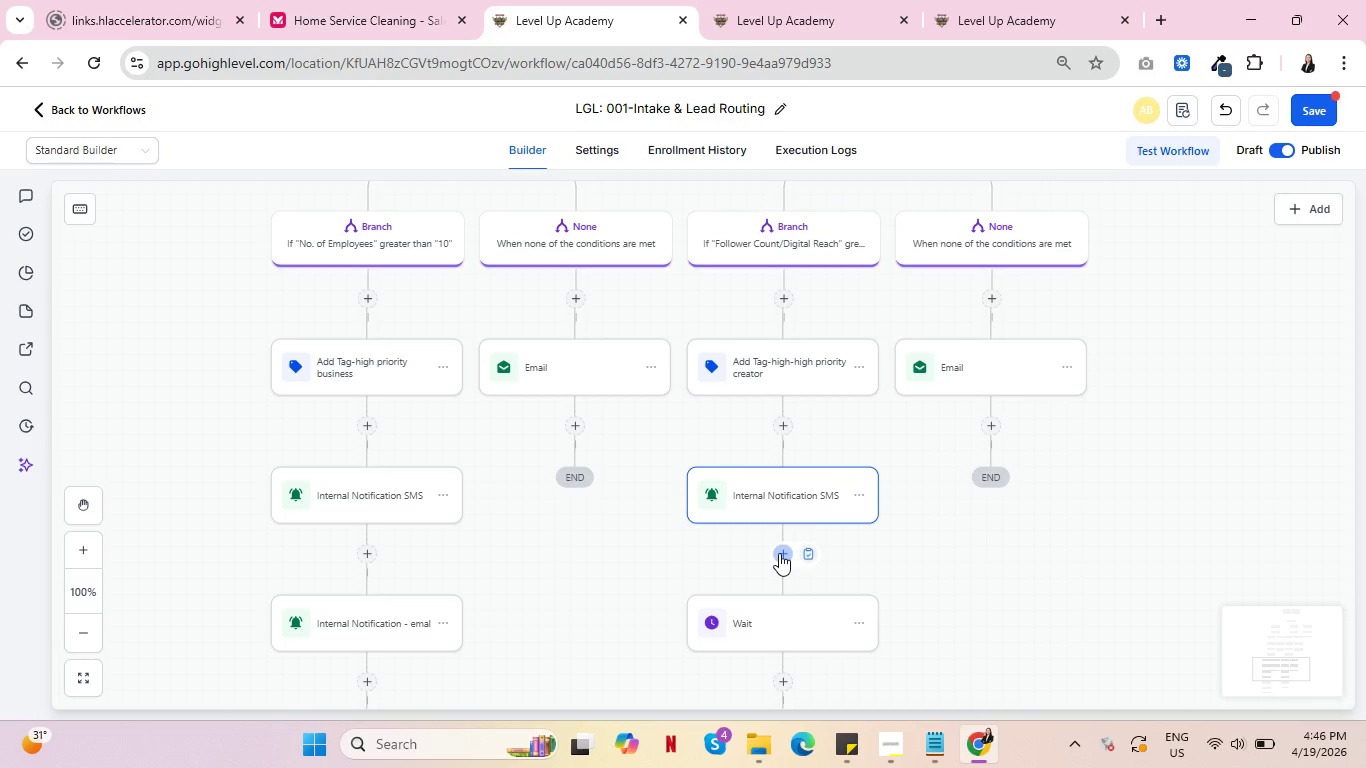 
left_click([779, 553])
 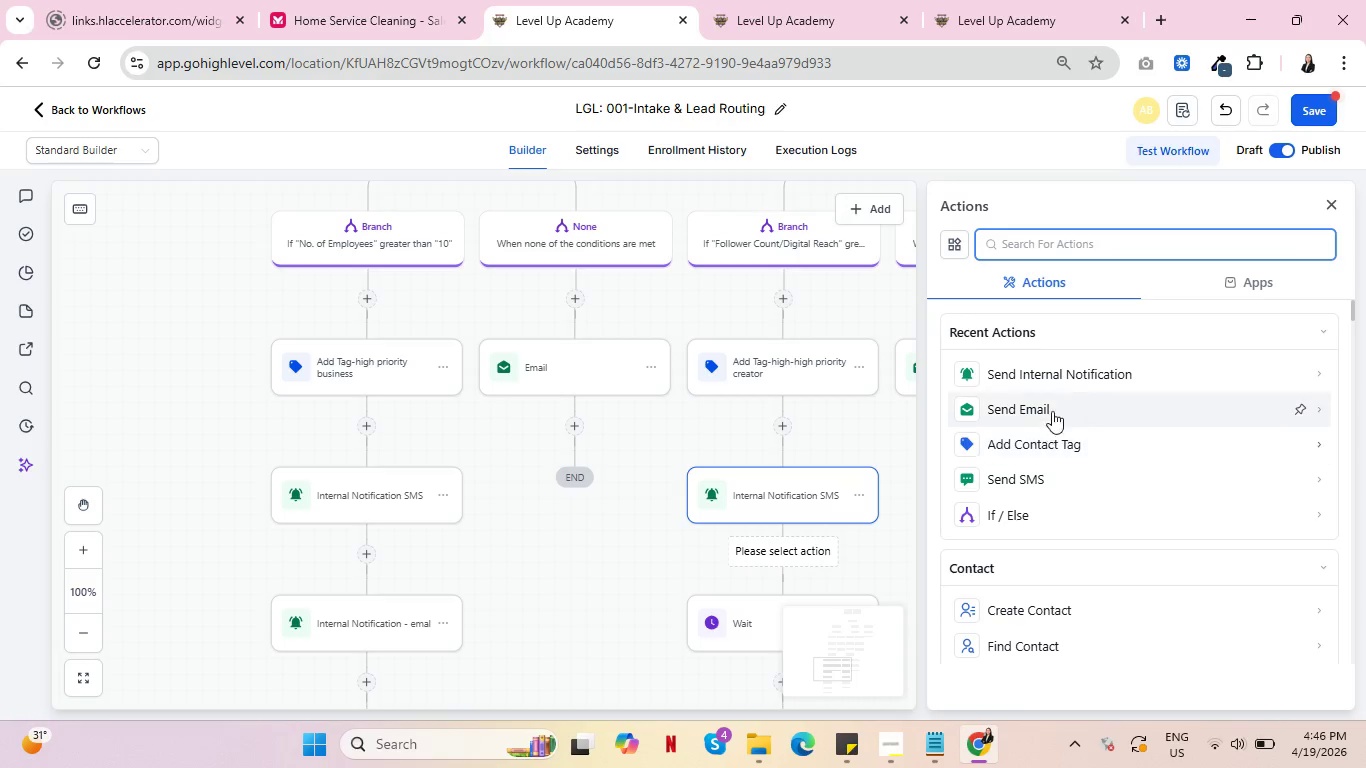 
left_click([1064, 375])
 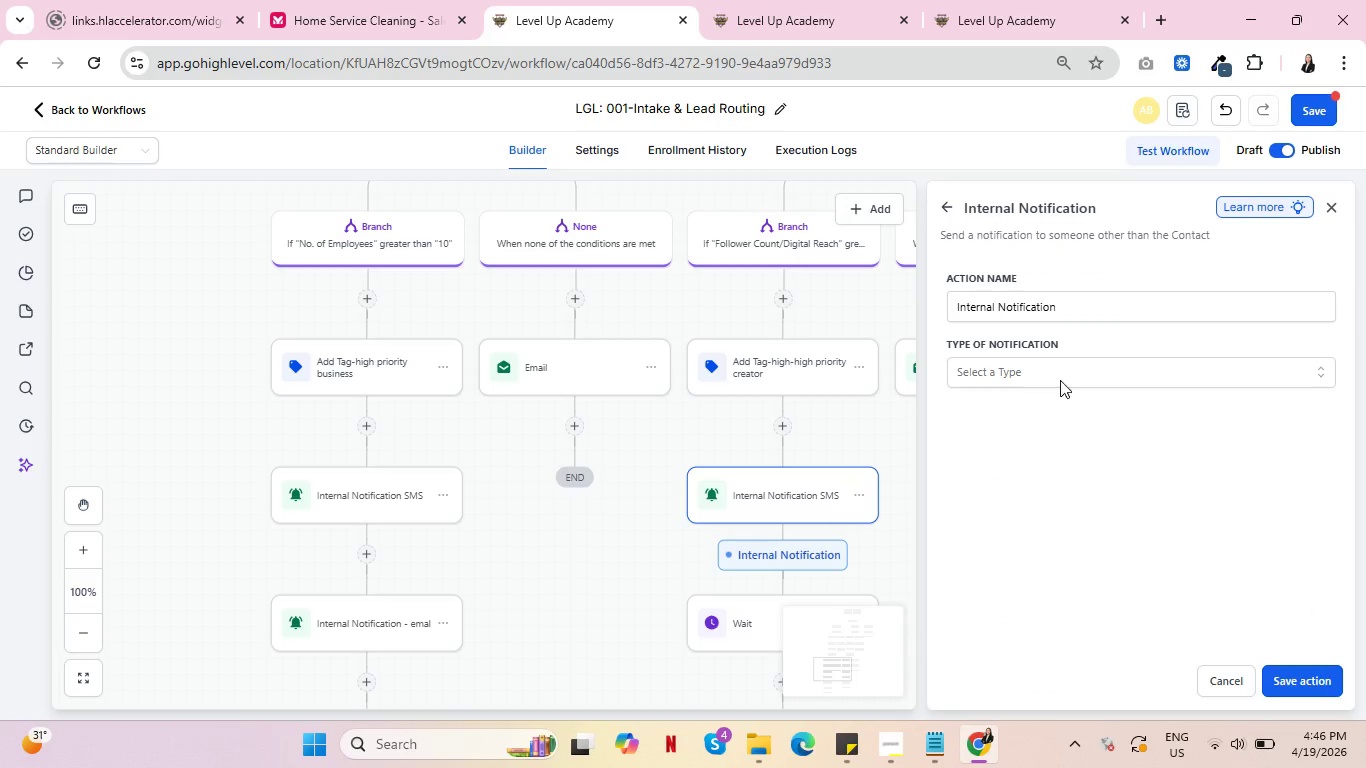 
left_click([1069, 370])
 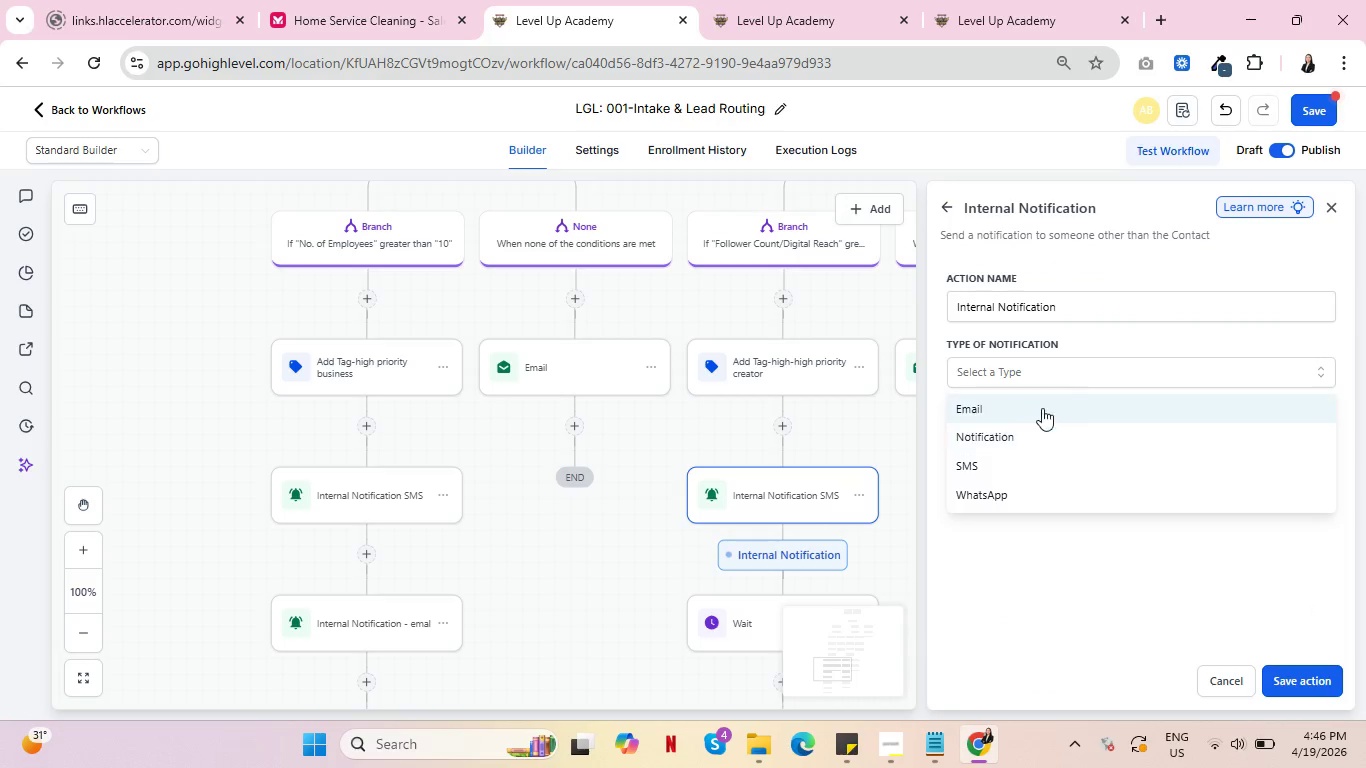 
left_click([1043, 407])
 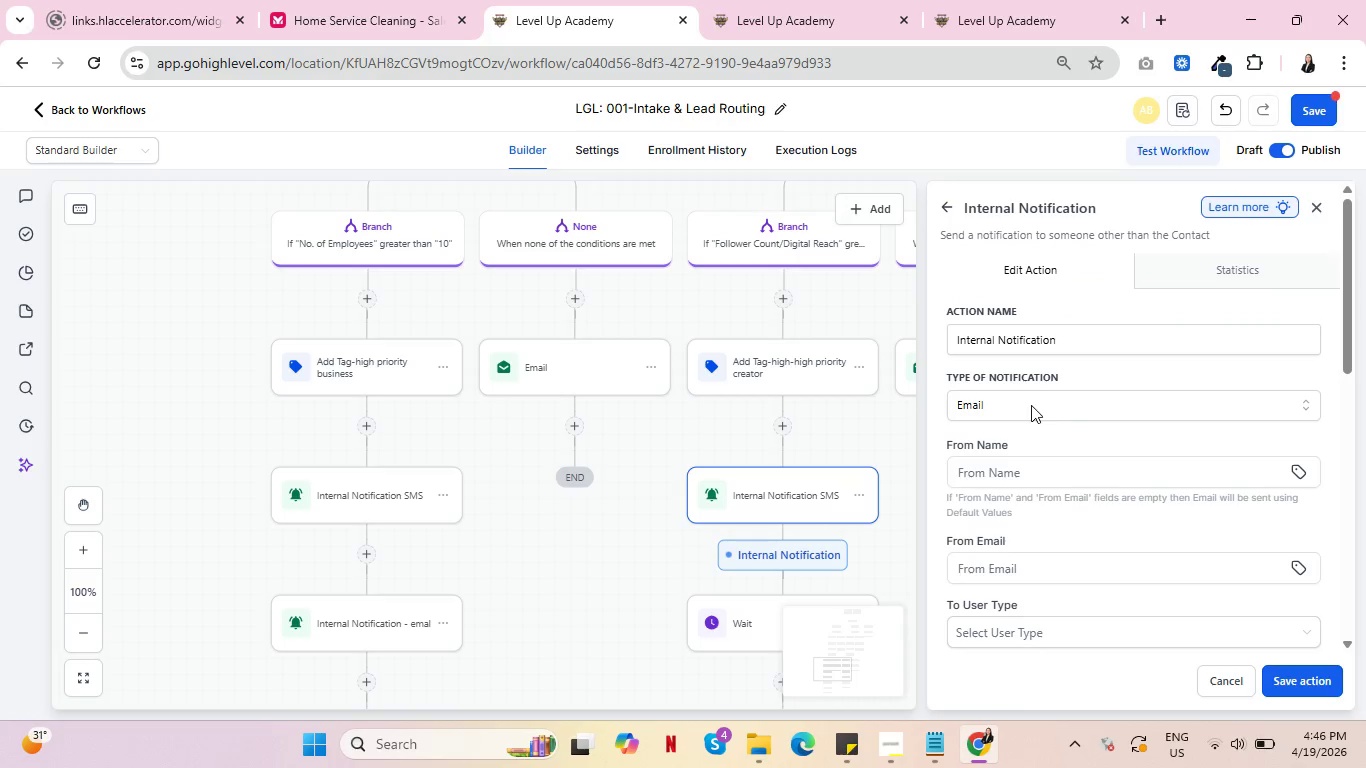 
scroll: coordinate [1109, 460], scroll_direction: down, amount: 3.0
 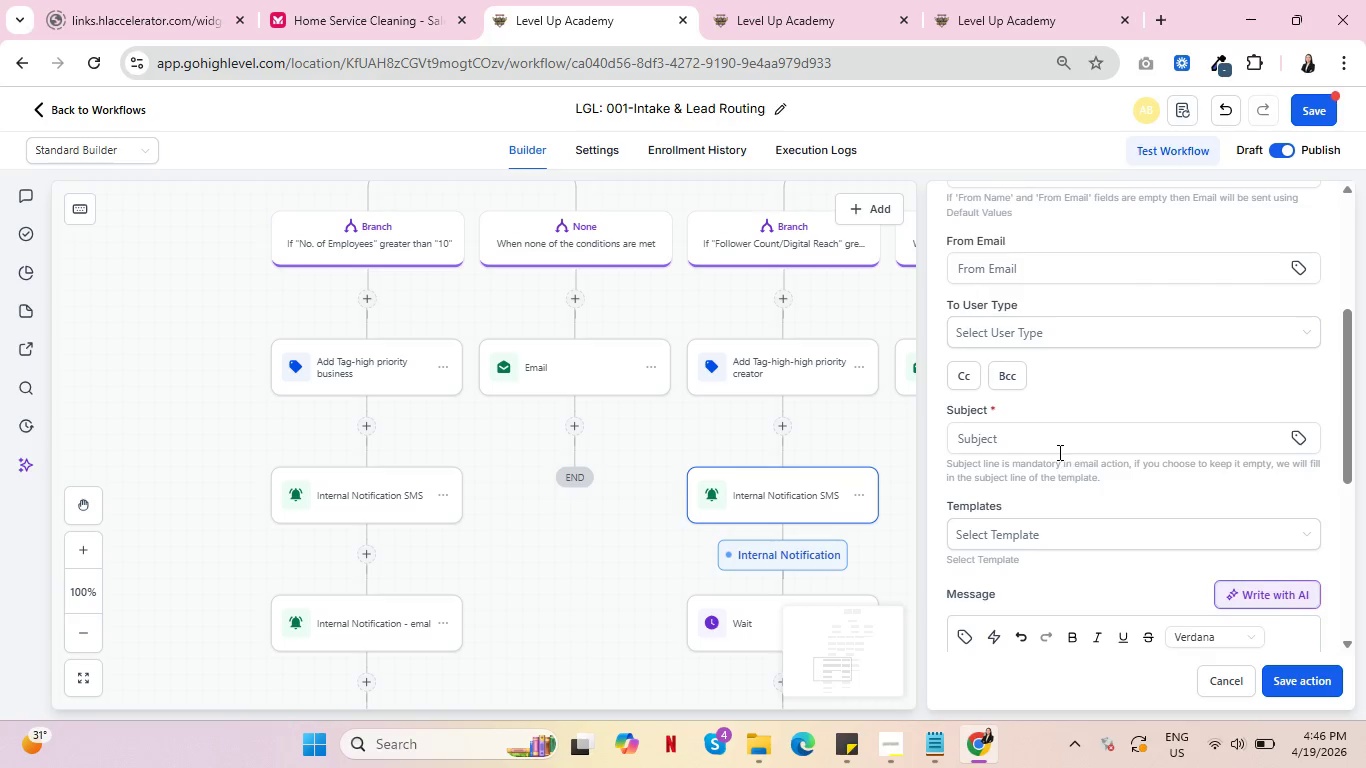 
left_click([1057, 445])
 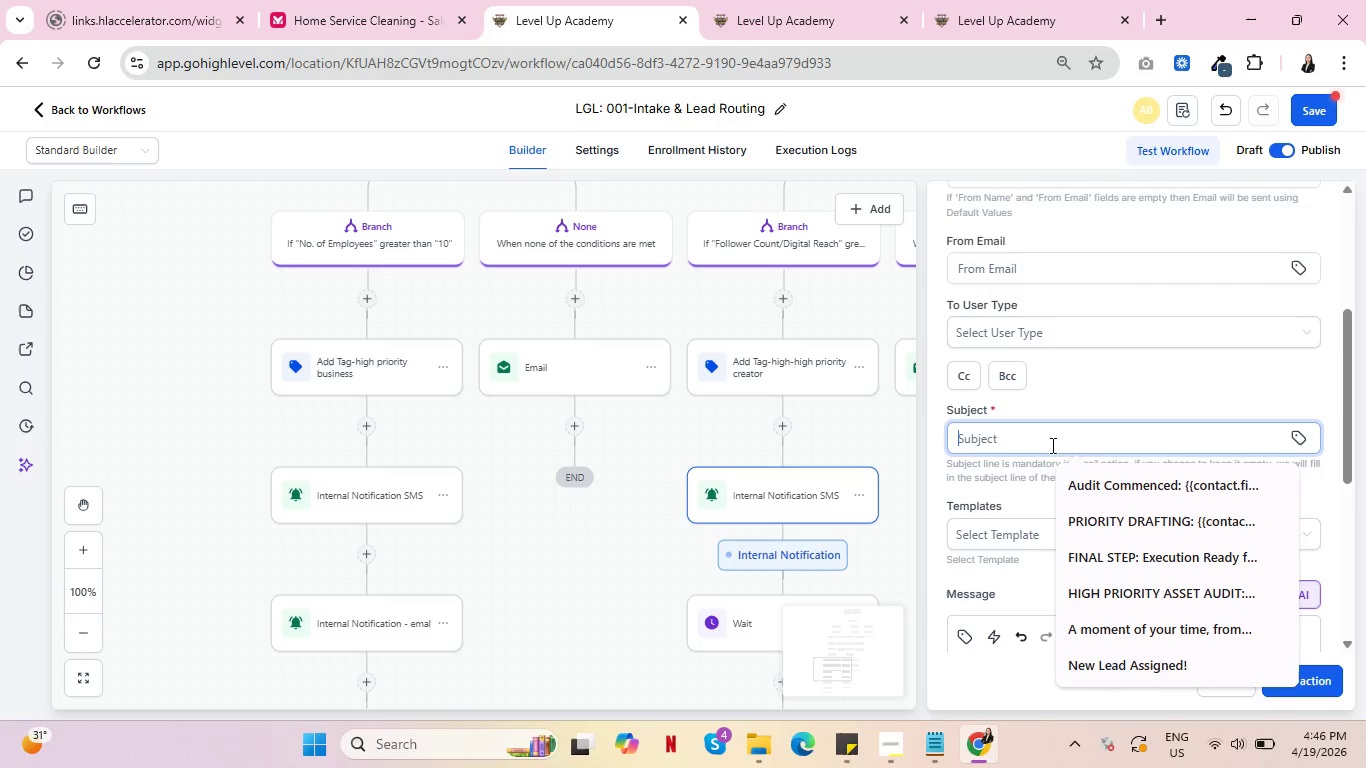 
type(URGENT: HI)
 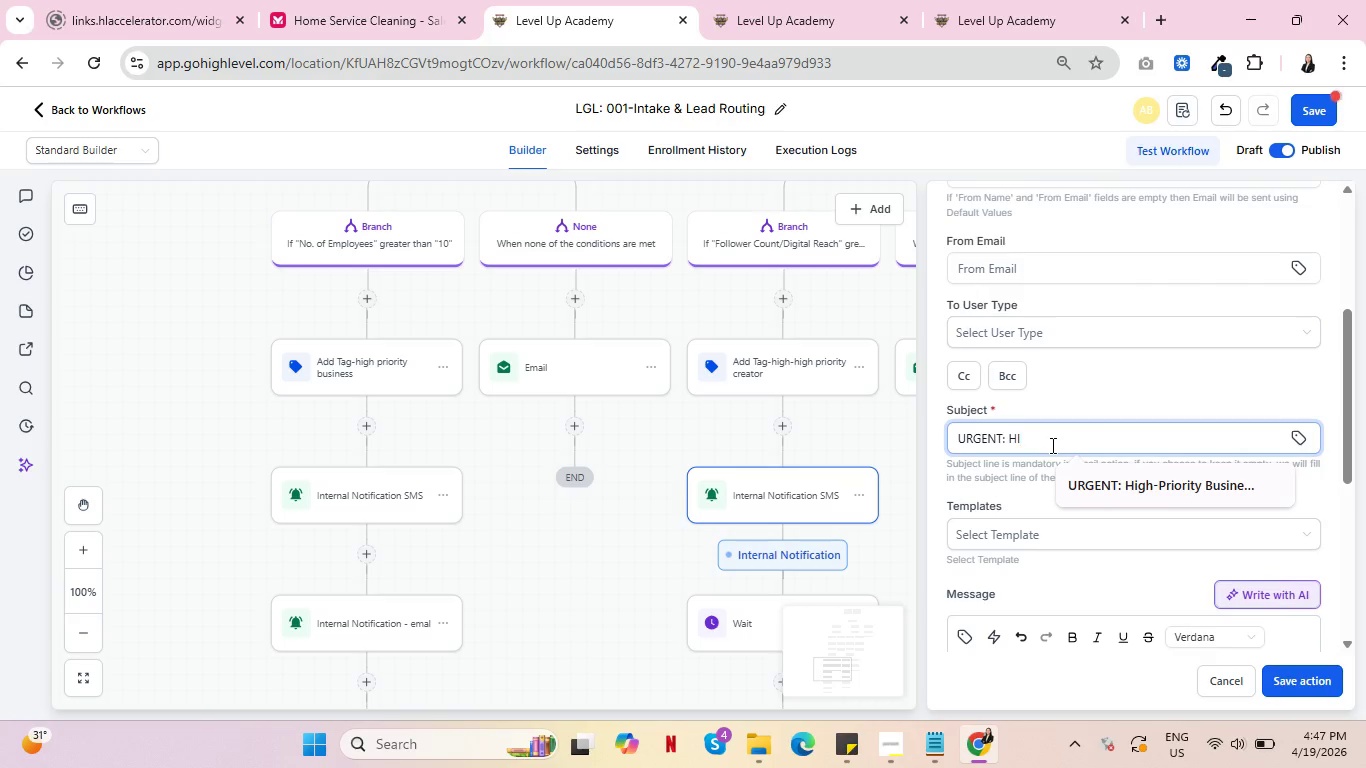 
left_click([1131, 496])
 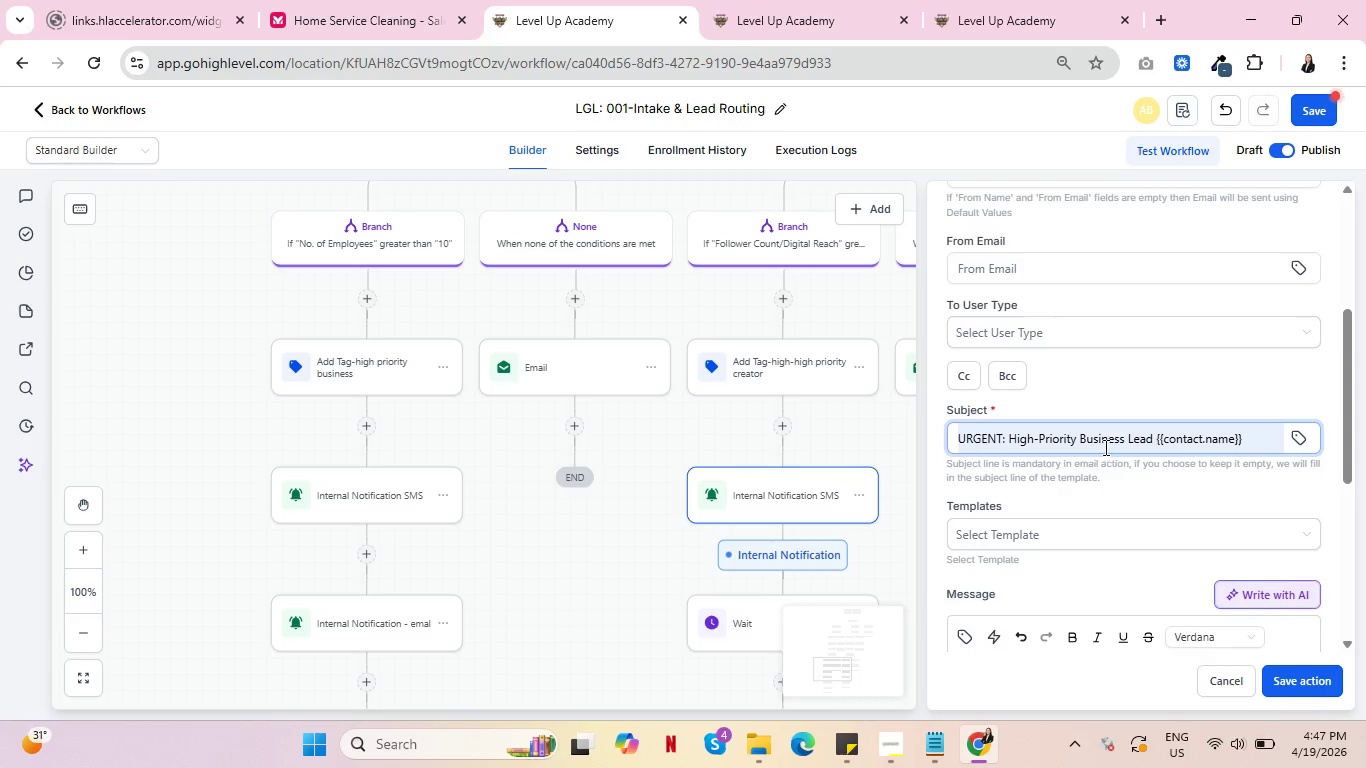 
double_click([1103, 444])
 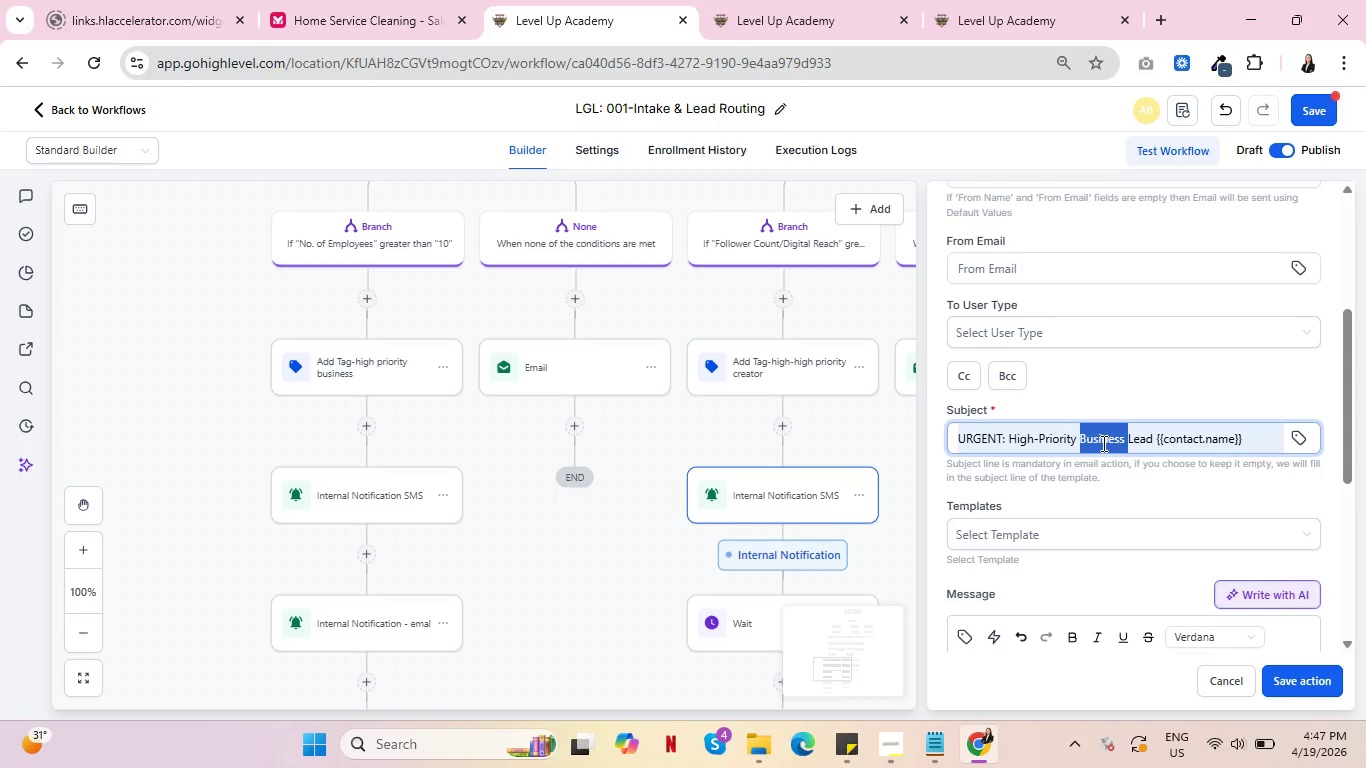 
type(Creator )
 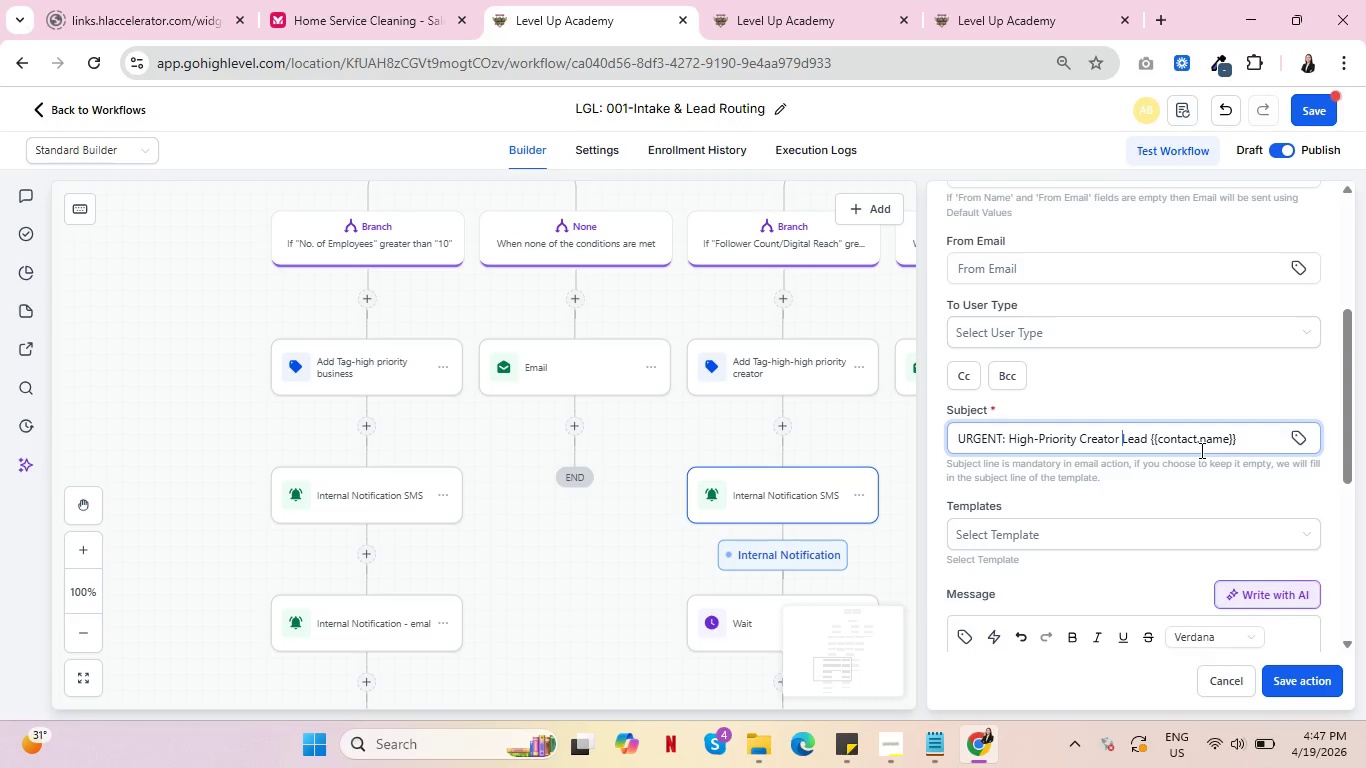 
scroll: coordinate [1184, 486], scroll_direction: down, amount: 2.0
 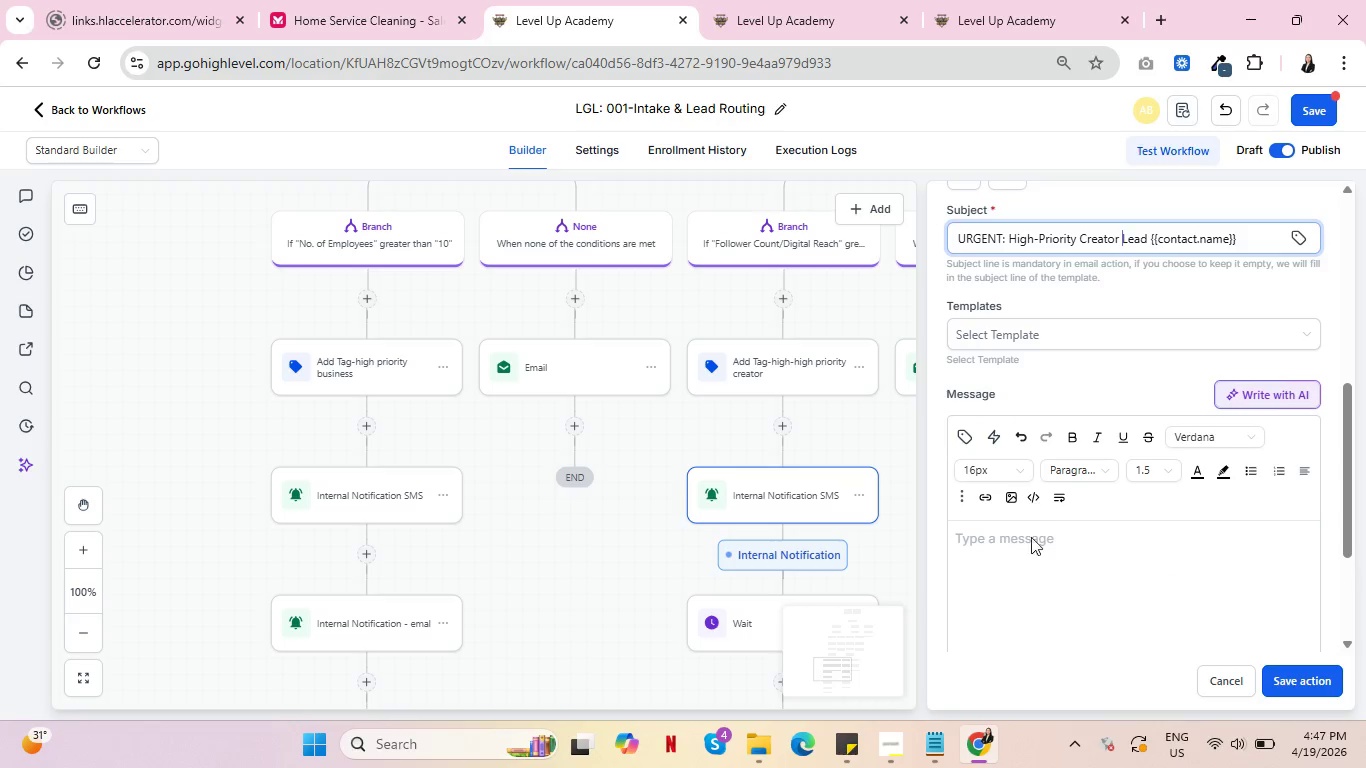 
left_click([1037, 548])
 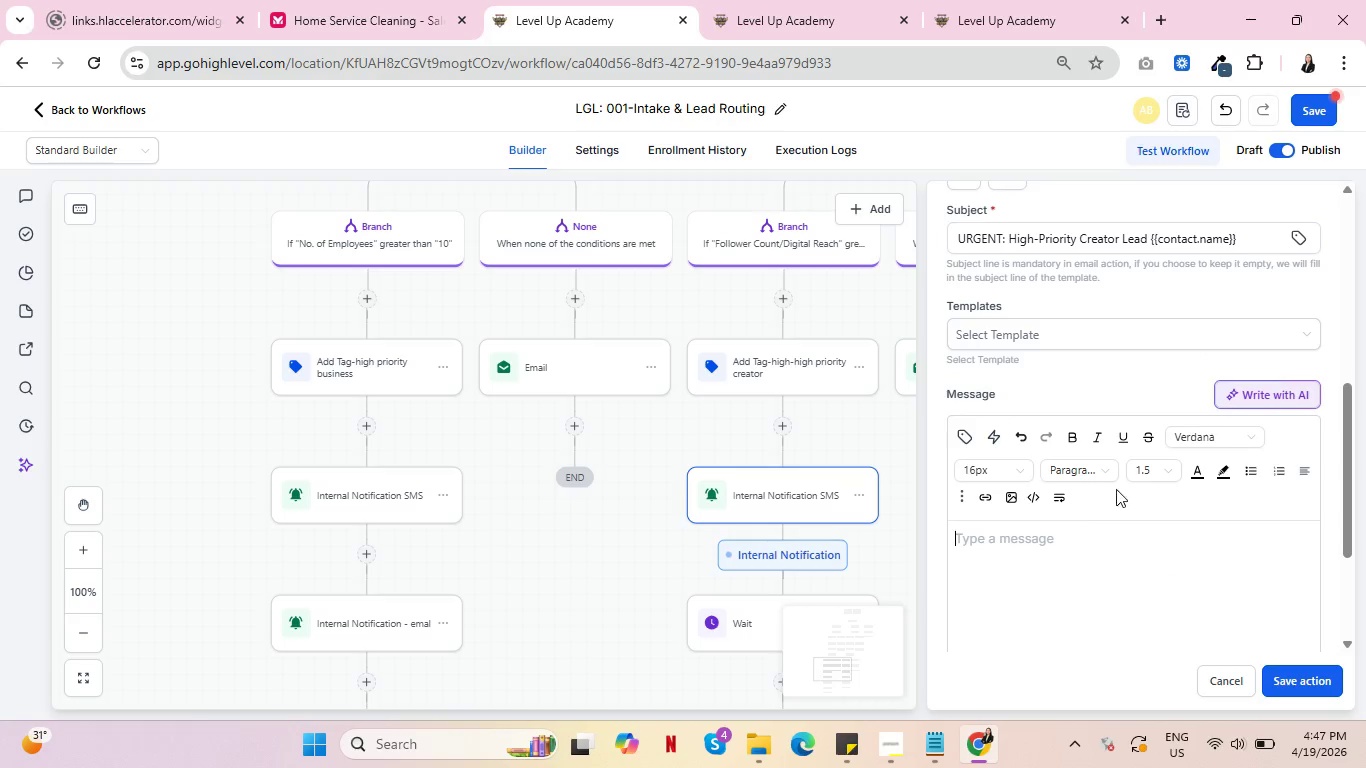 
scroll: coordinate [1129, 483], scroll_direction: down, amount: 1.0
 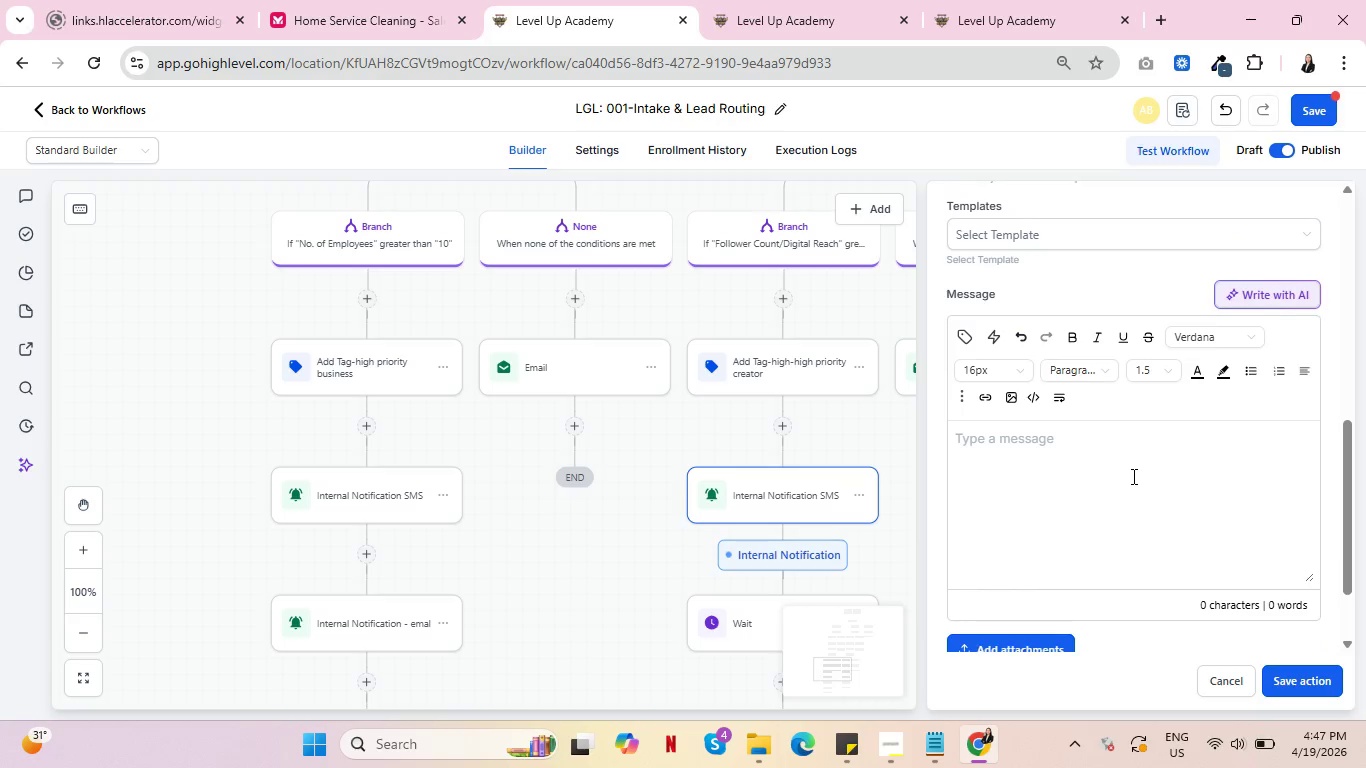 
type(New High-Priority Lead: )
 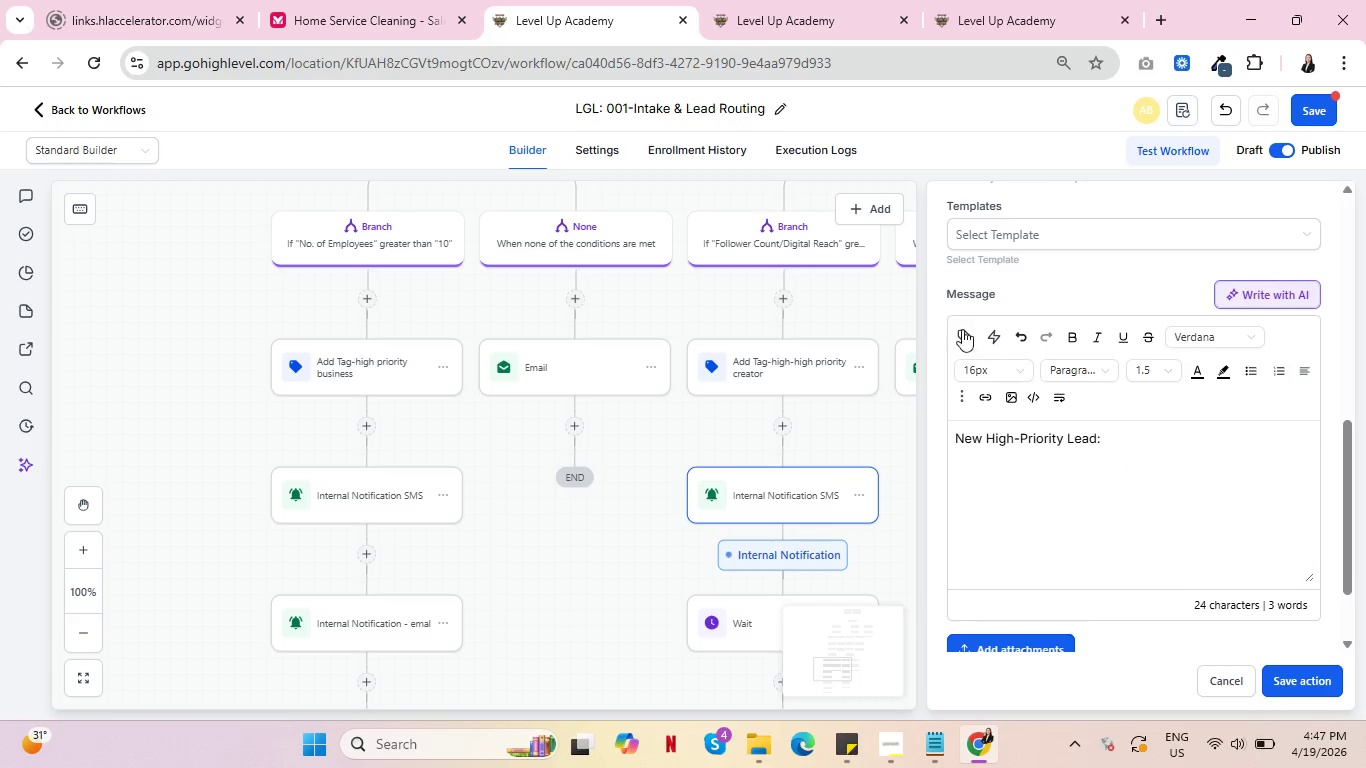 
left_click([961, 338])
 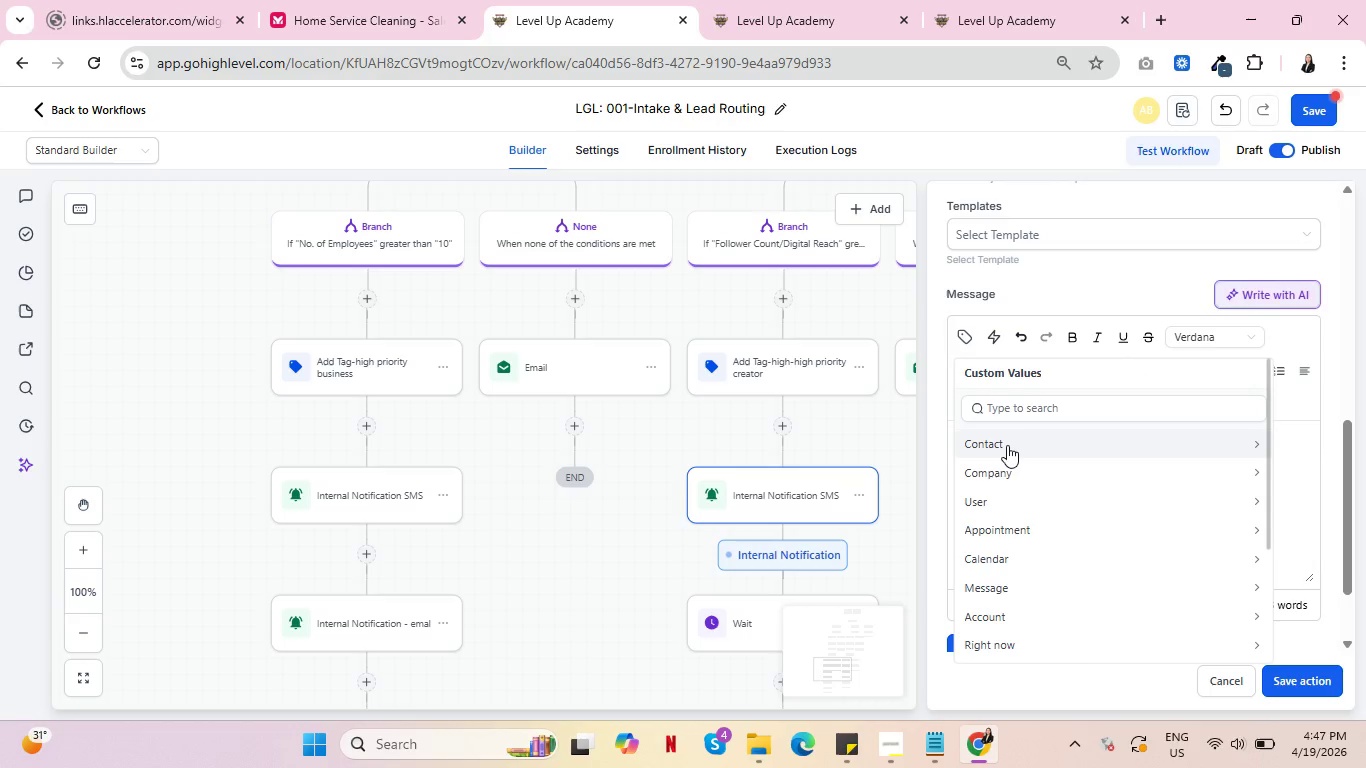 
left_click([1007, 445])
 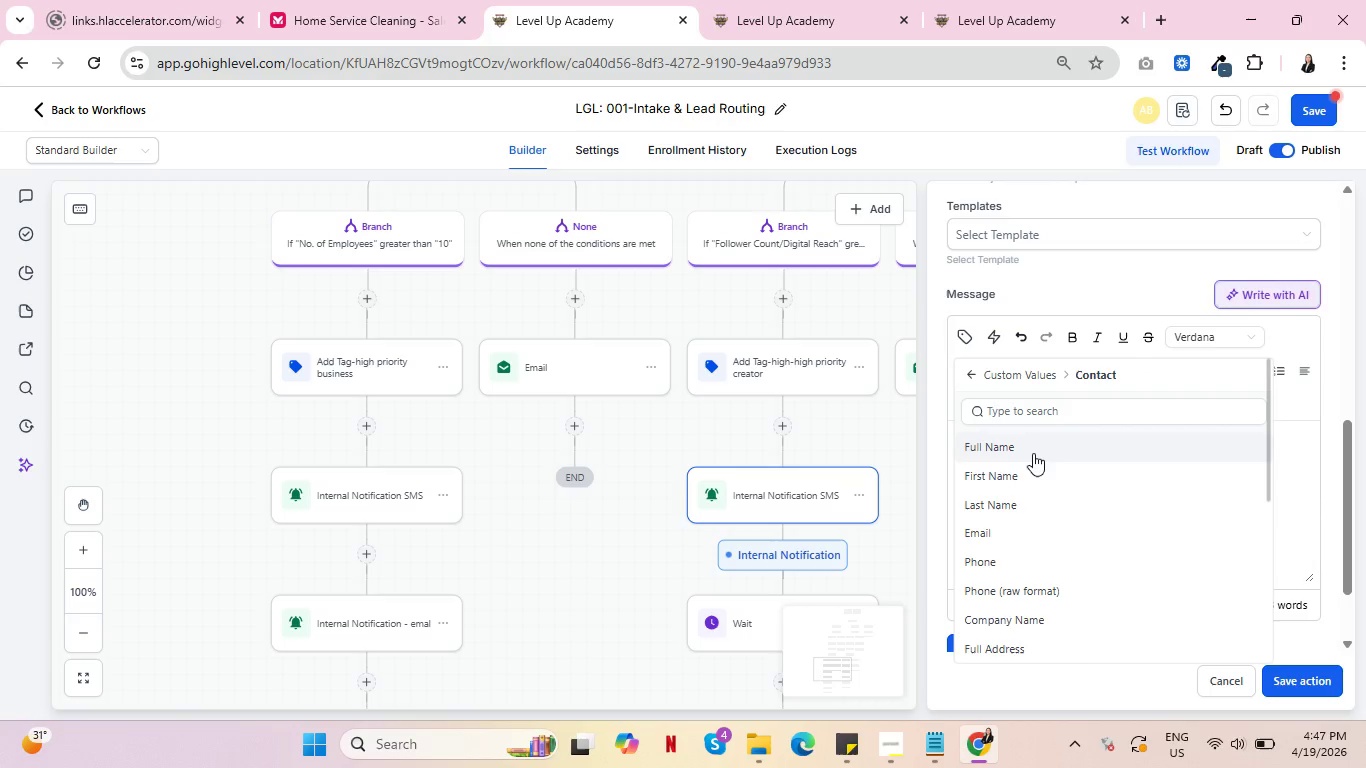 
left_click([1036, 444])
 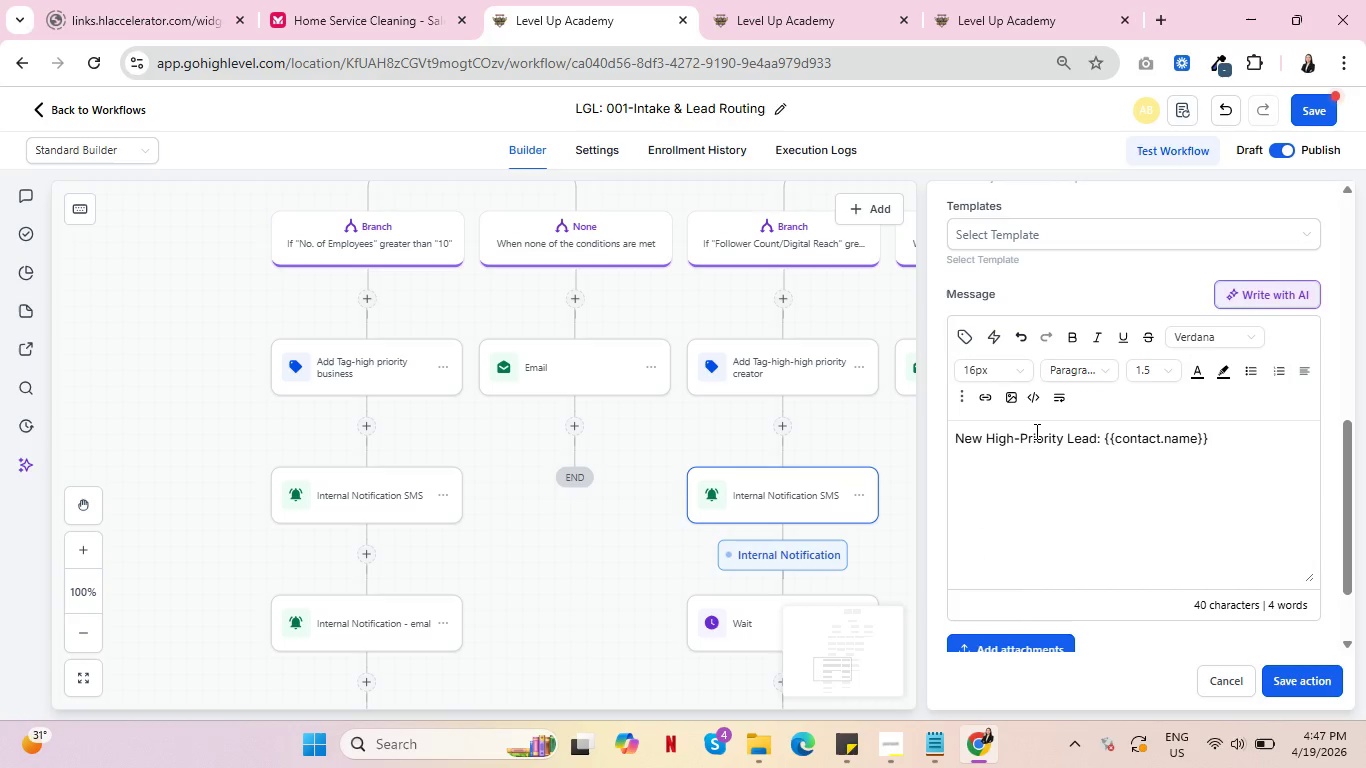 
key(Enter)
 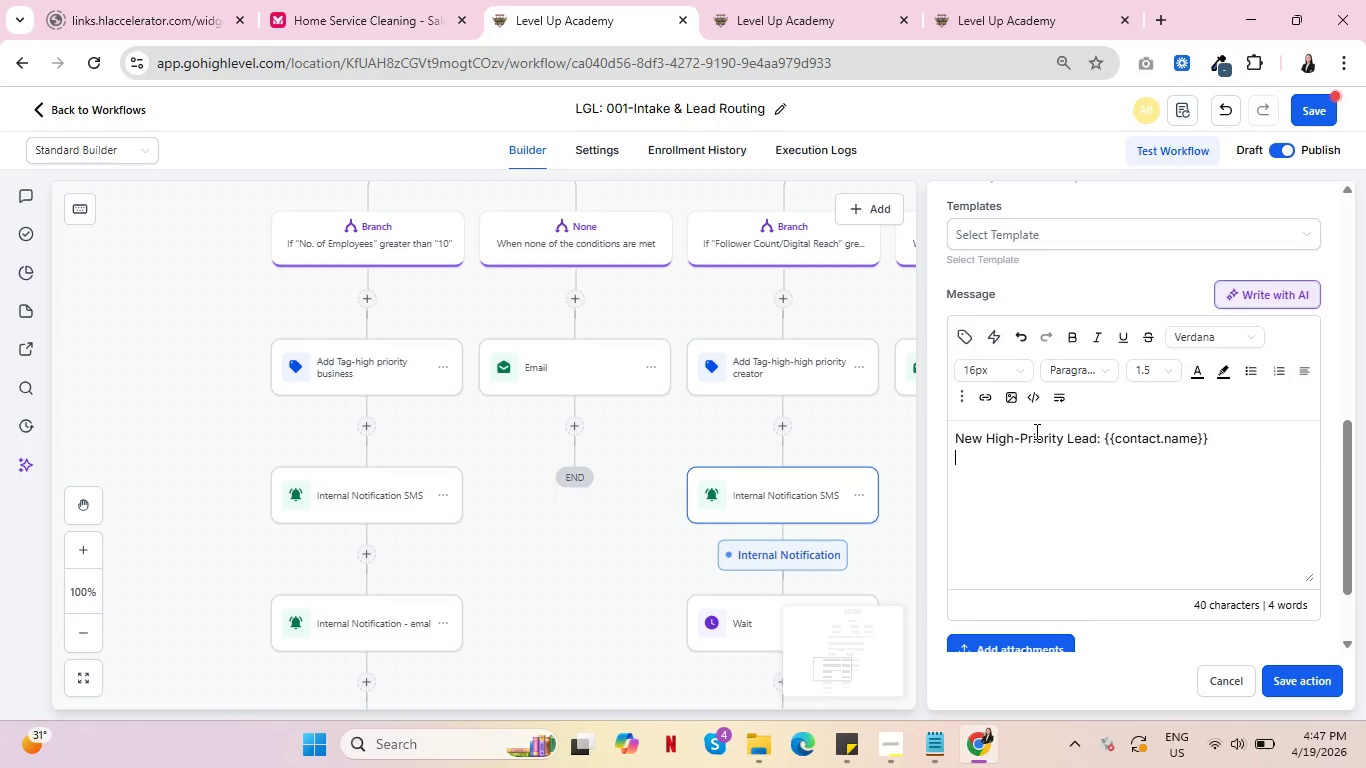 
type(Digital Reach: )
 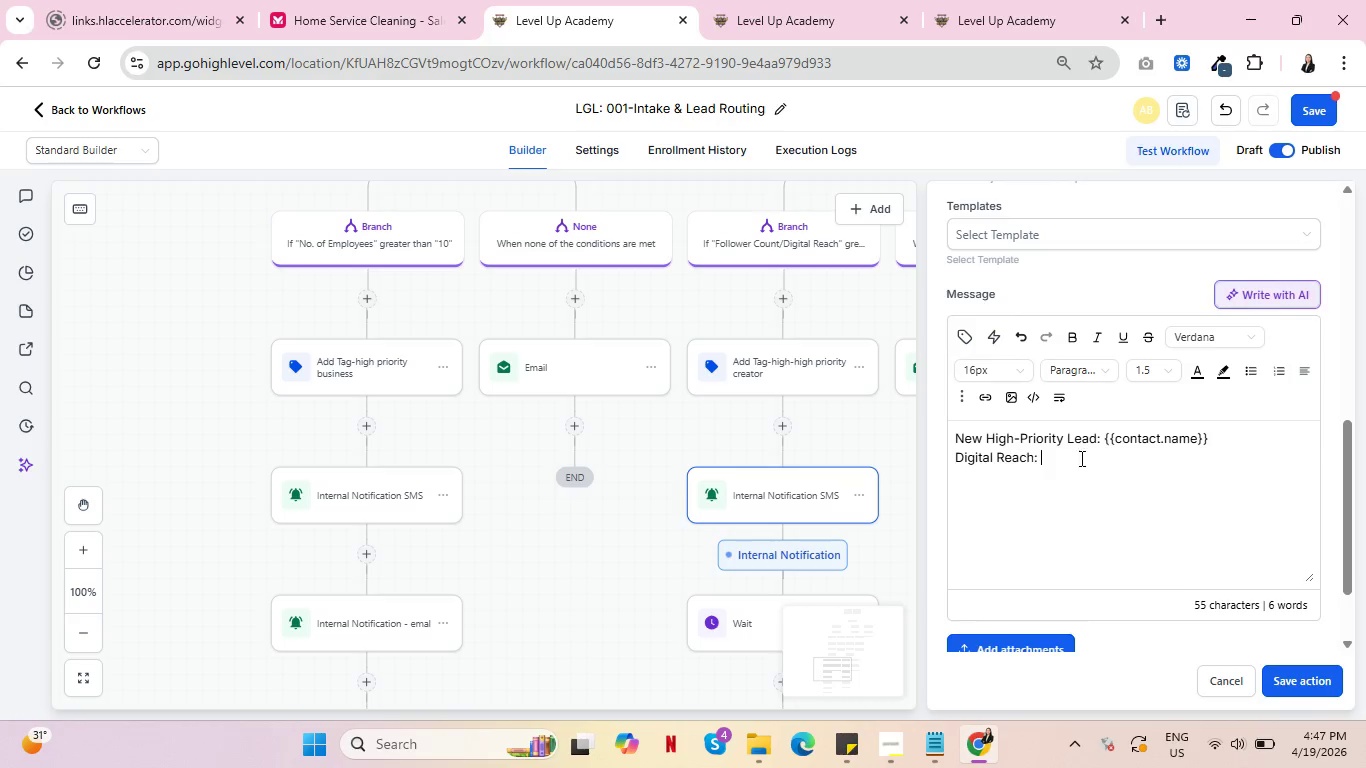 
left_click([968, 333])
 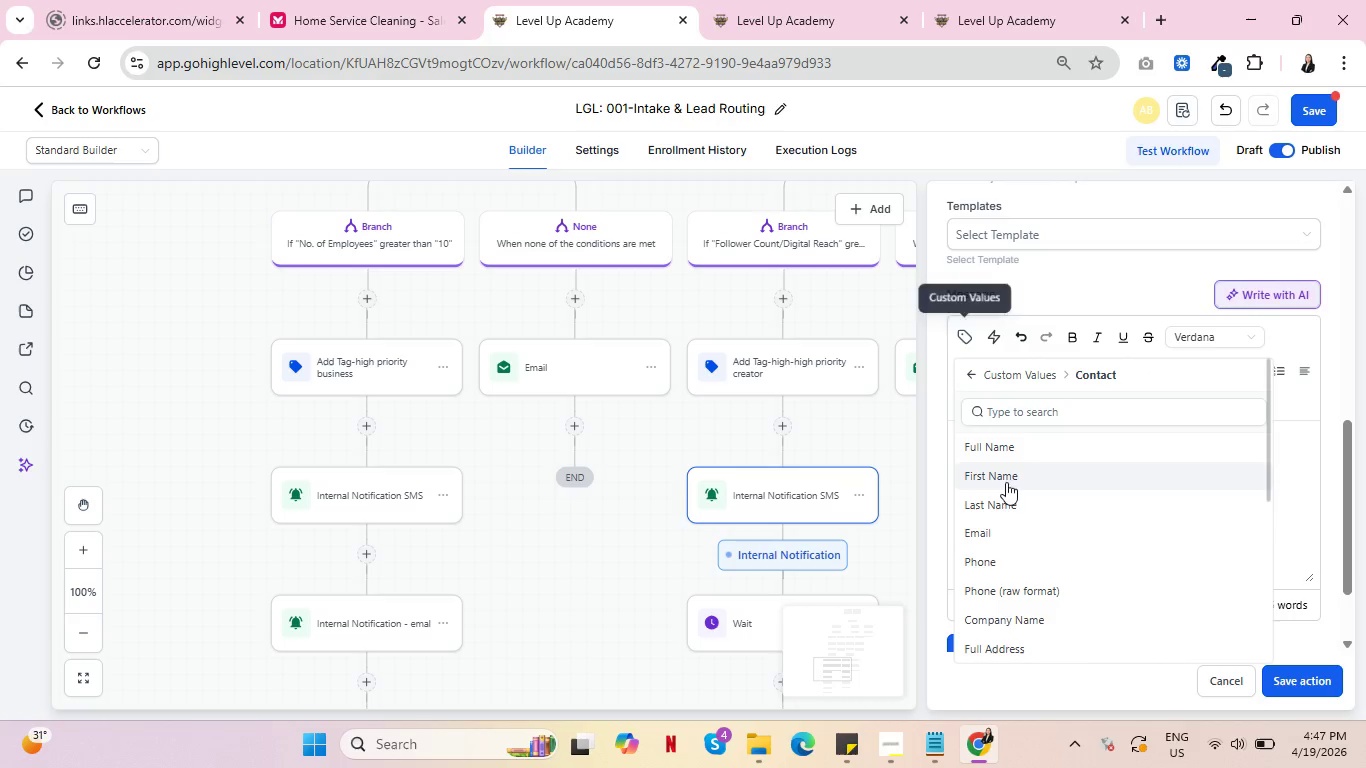 
scroll: coordinate [1084, 561], scroll_direction: down, amount: 6.0
 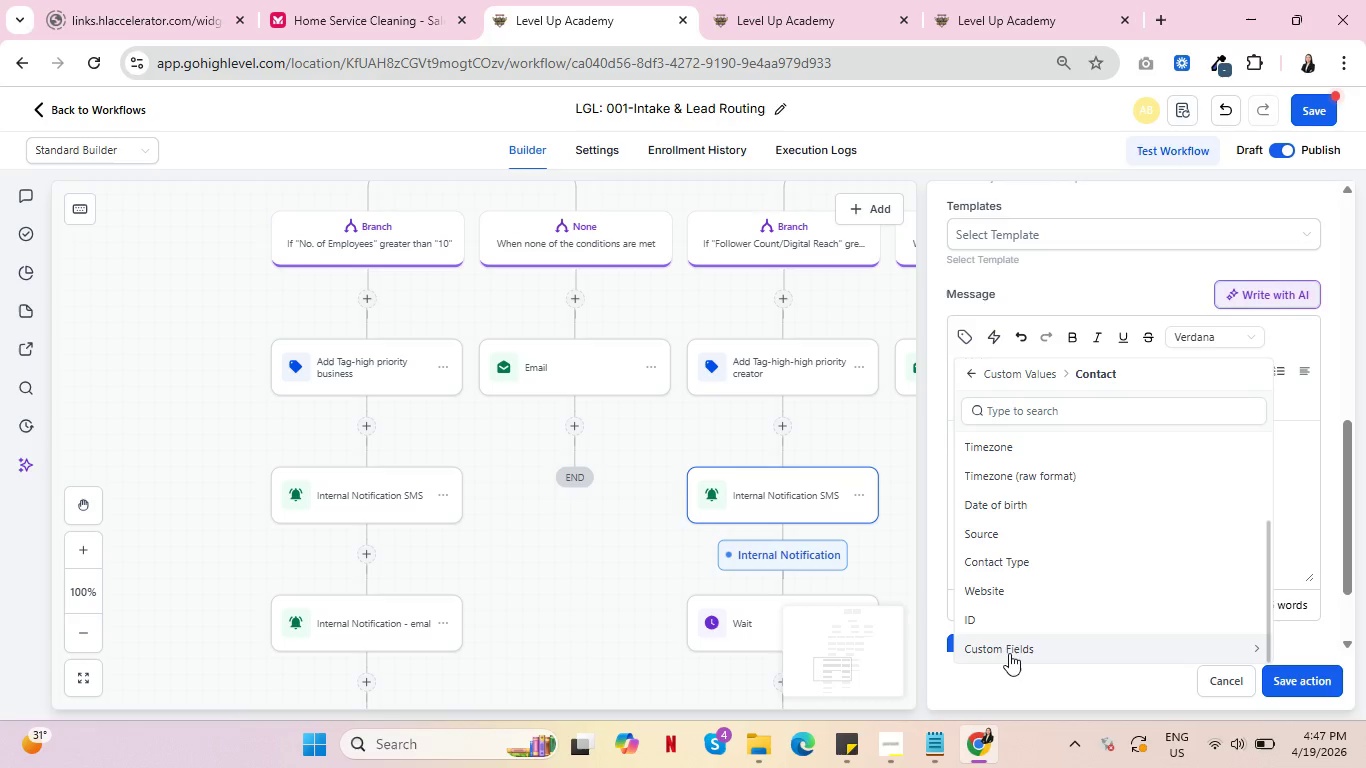 
left_click([1009, 654])
 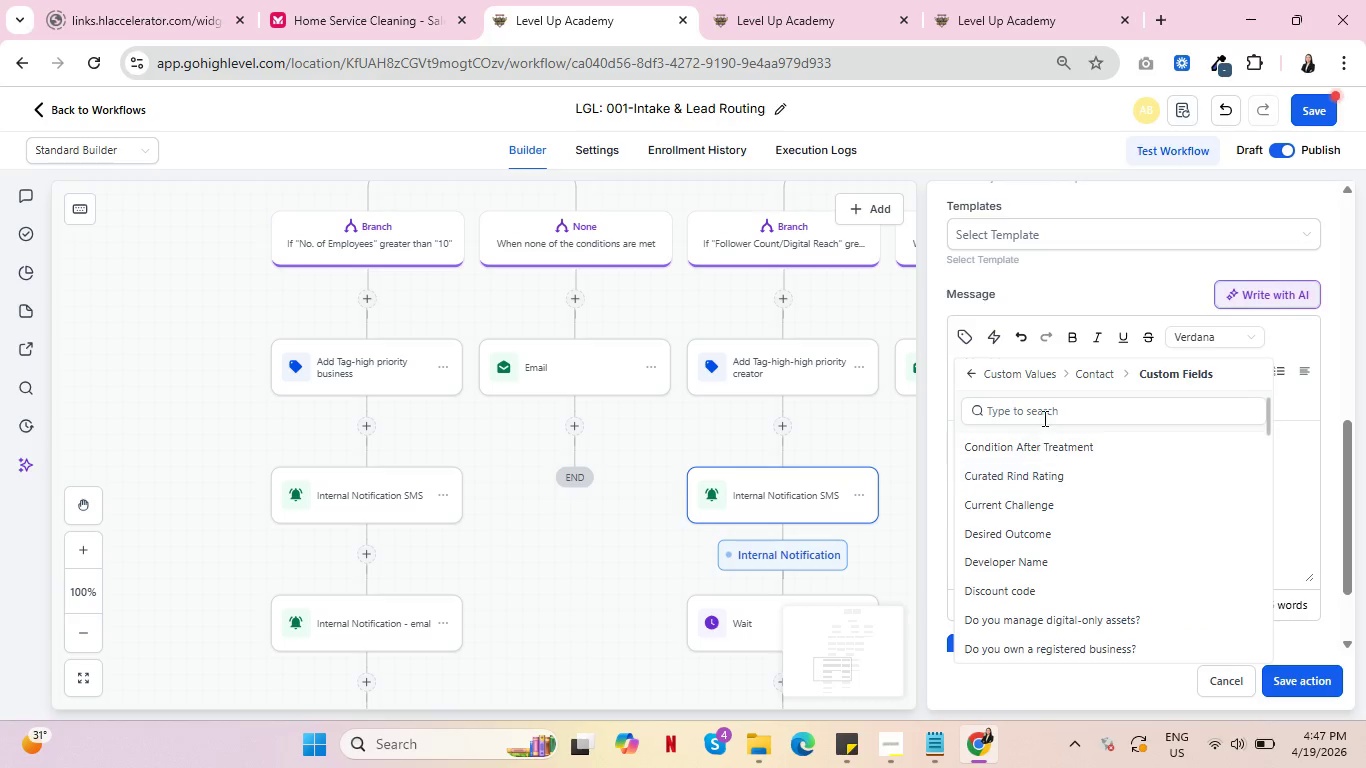 
left_click([1042, 412])
 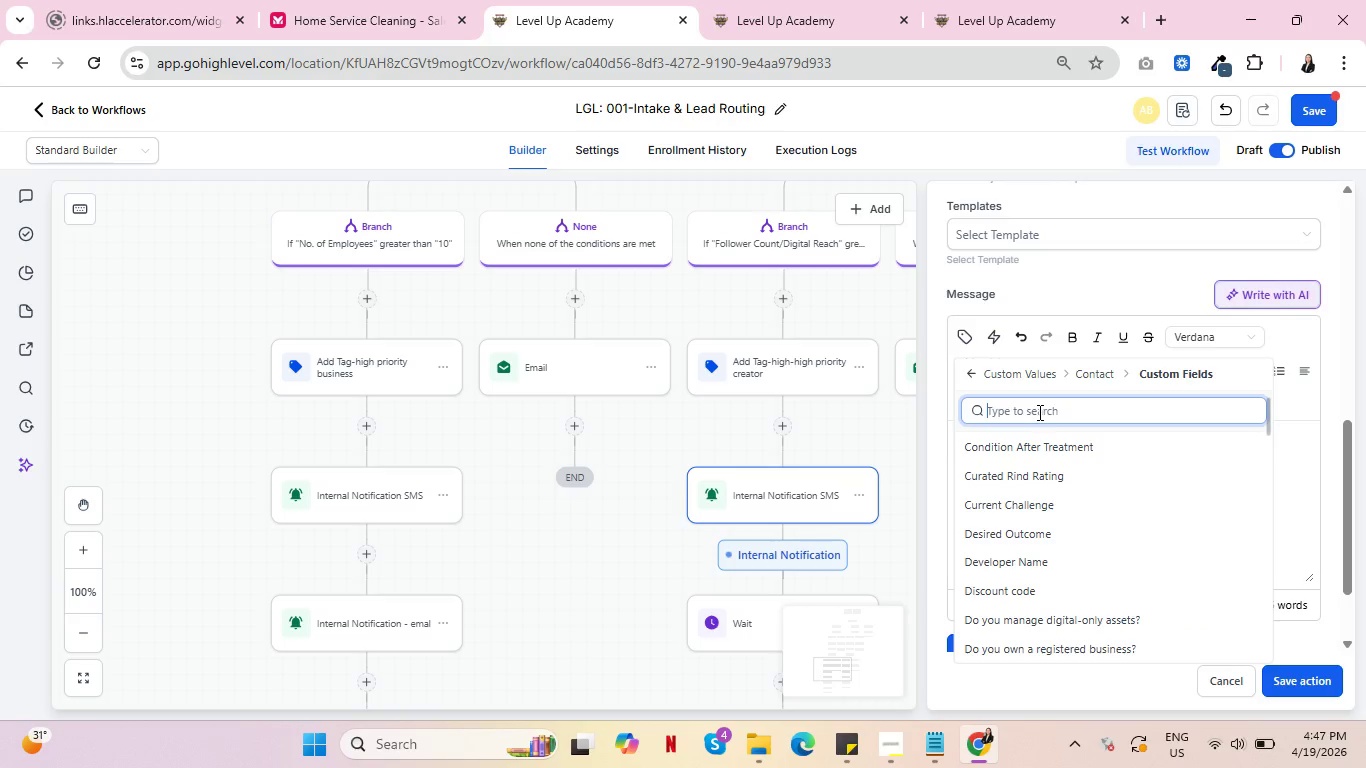 
type(reach)
 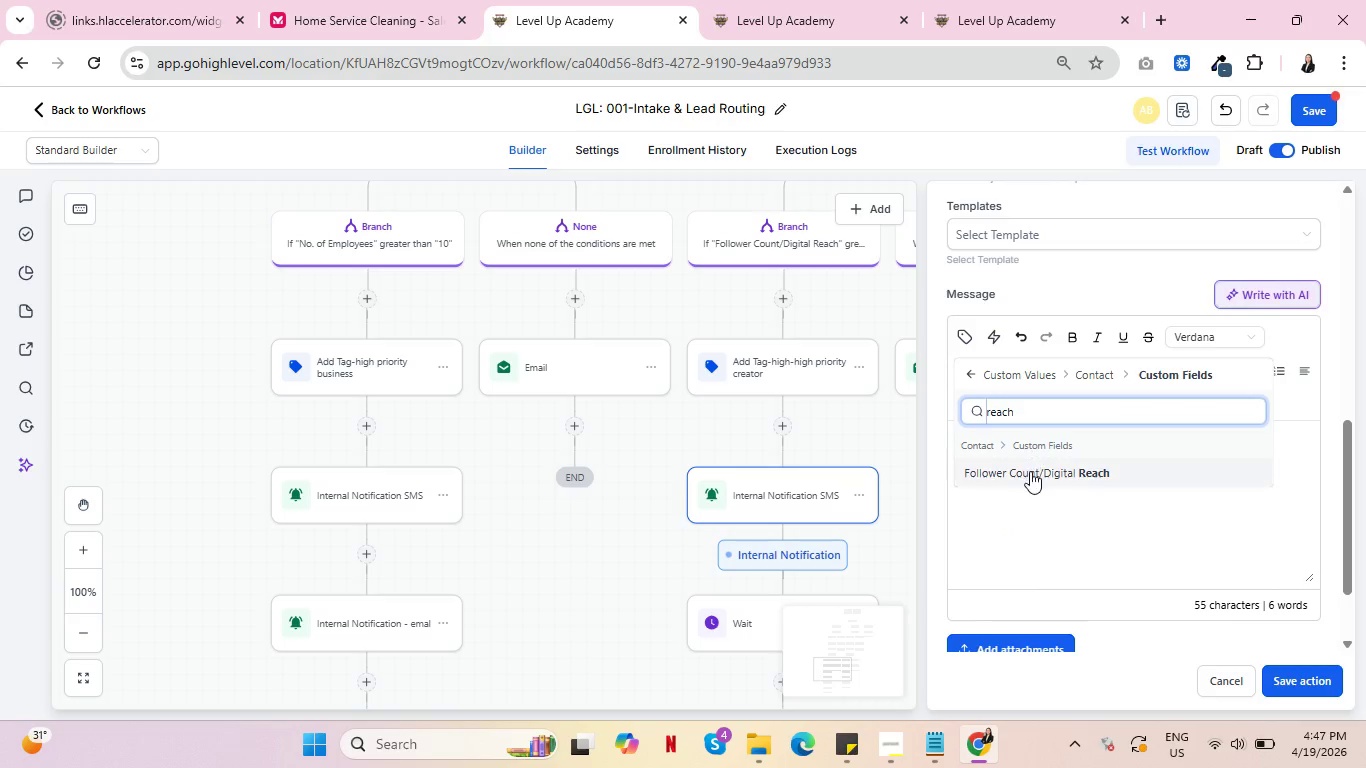 
left_click([1033, 475])
 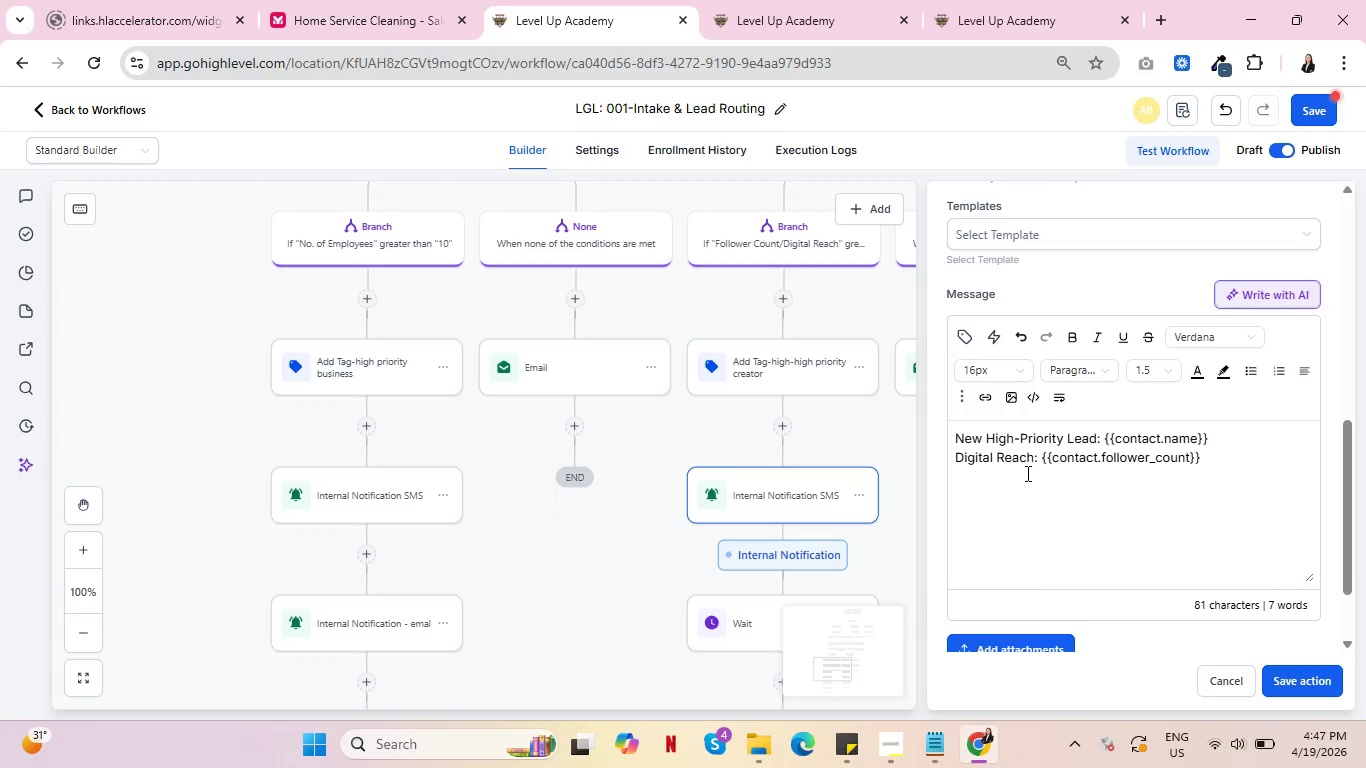 
key(Period)
 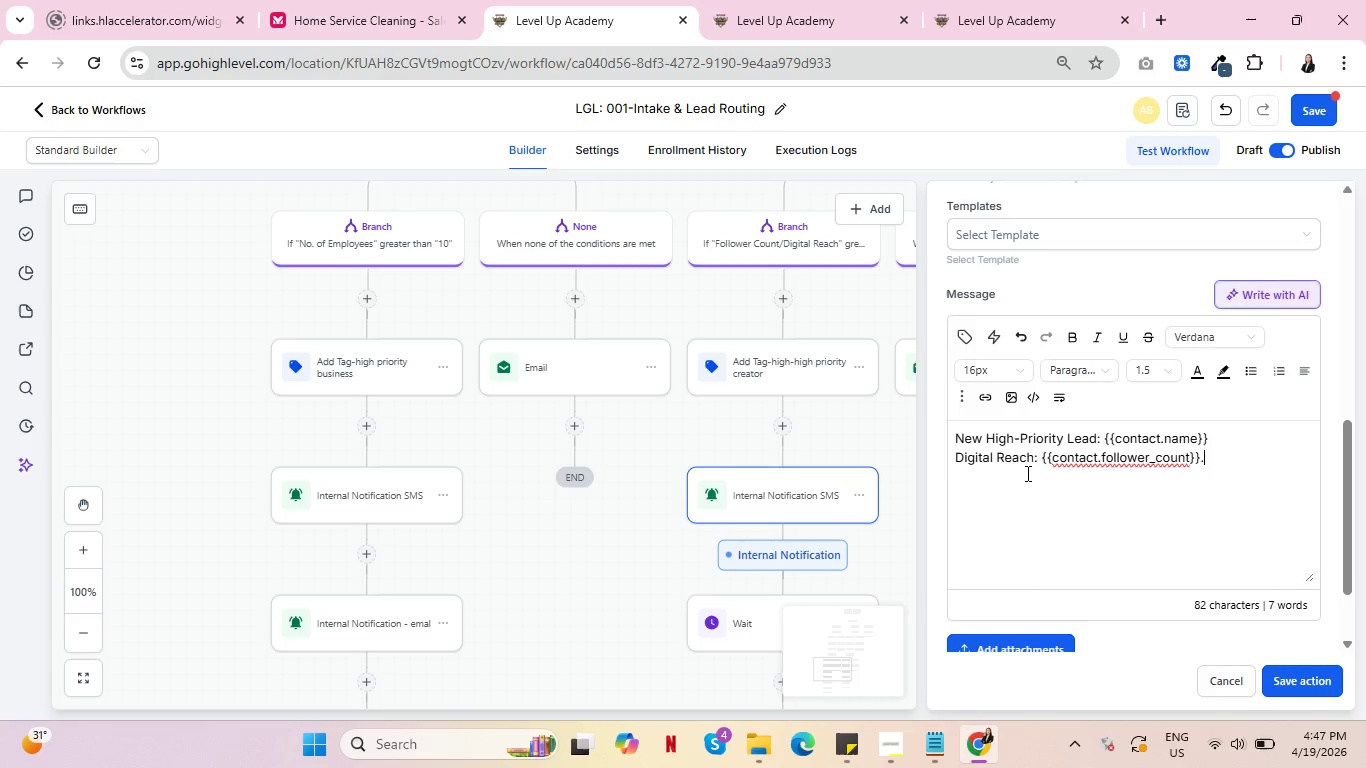 
key(Enter)
 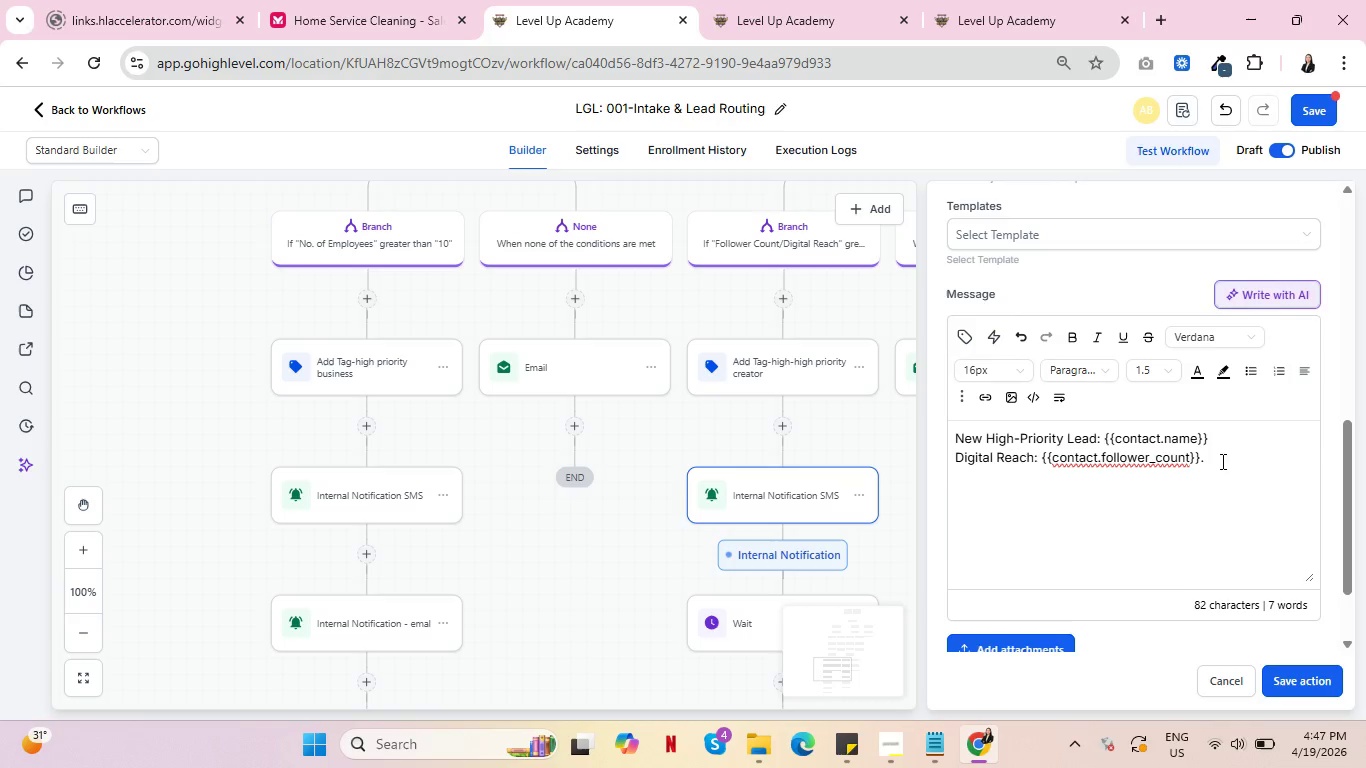 
left_click([1262, 437])
 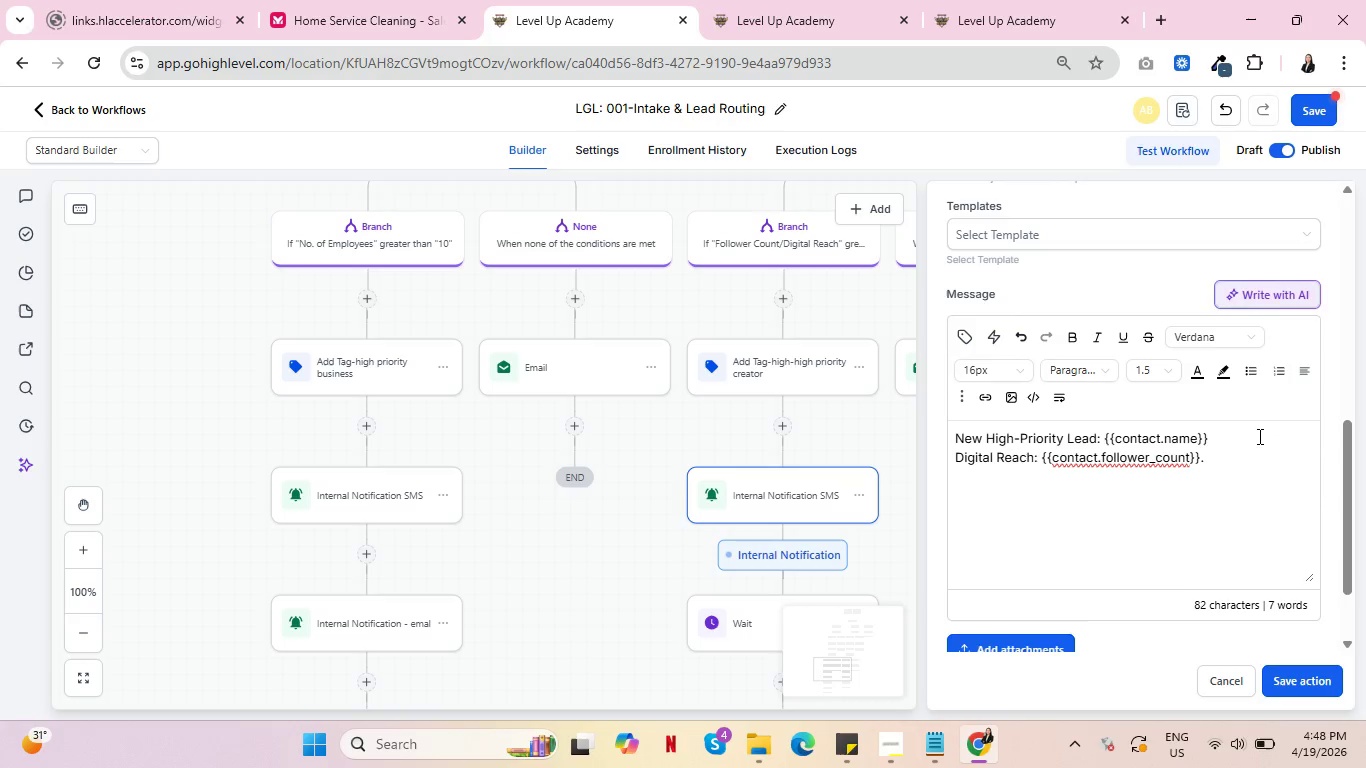 
key(Period)
 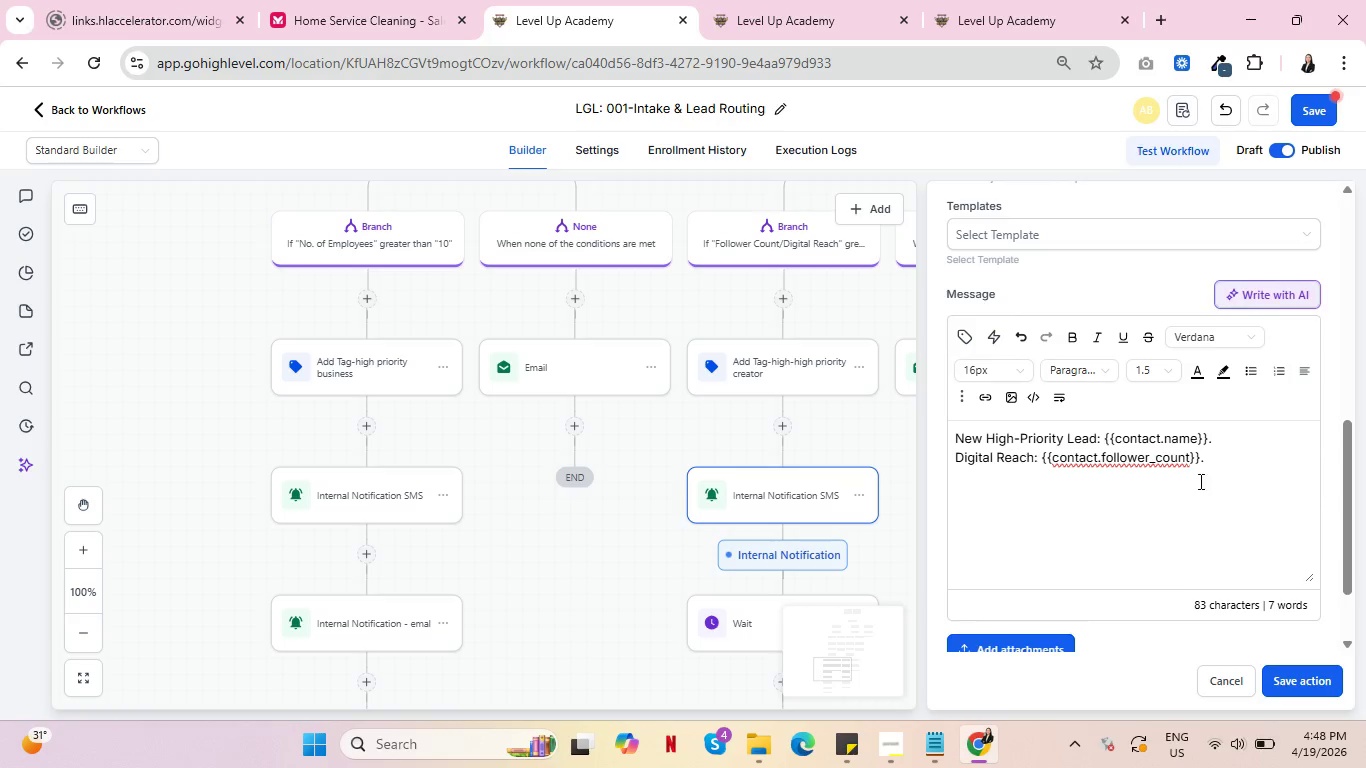 
left_click([1147, 488])
 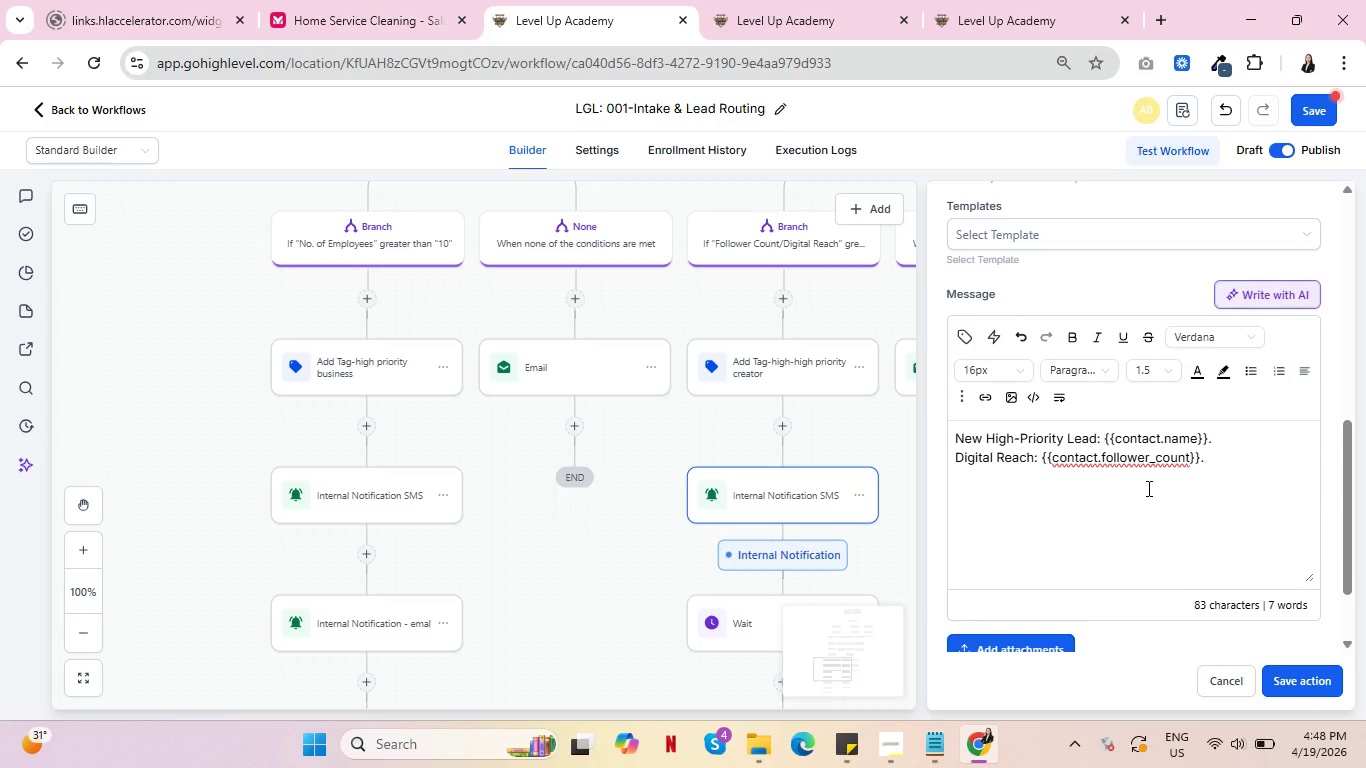 
type(Action Required: Digital Asset Specialist)
 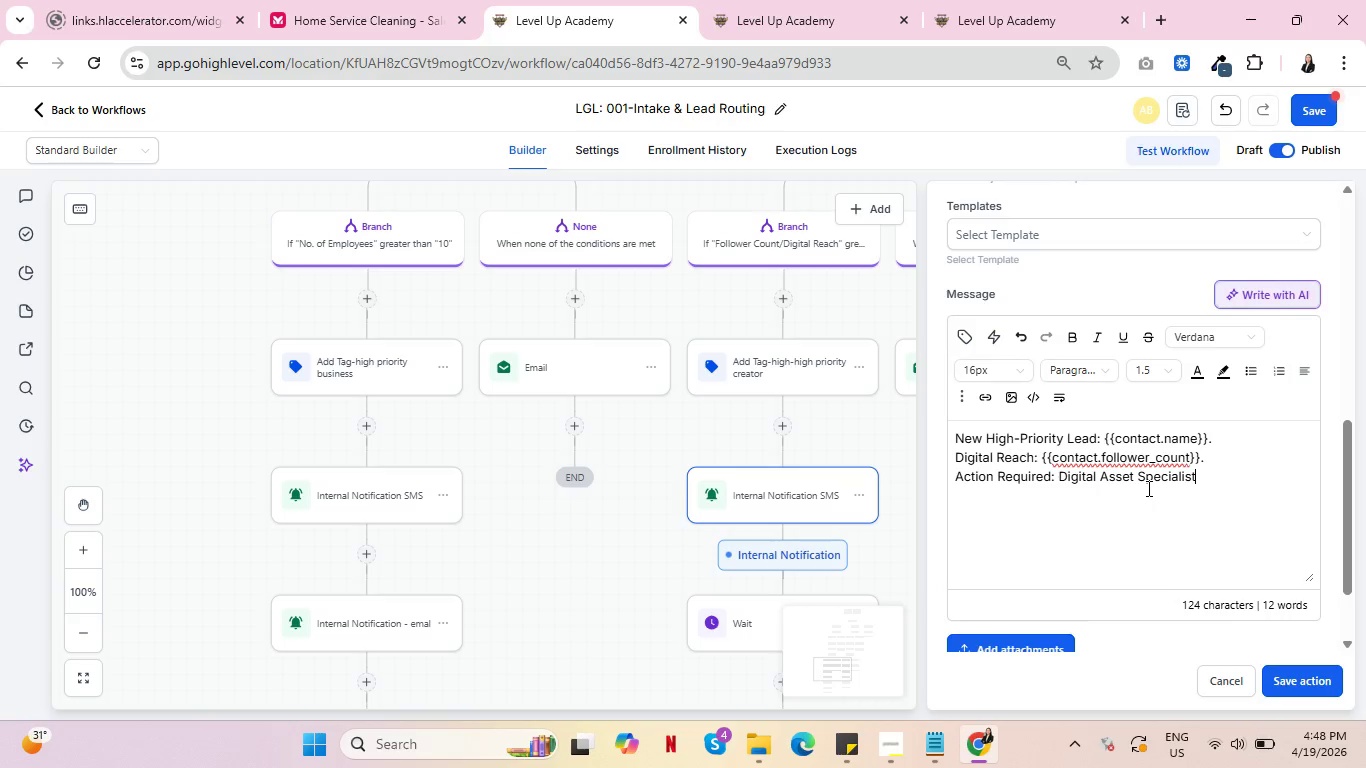 
left_click([1142, 474])
 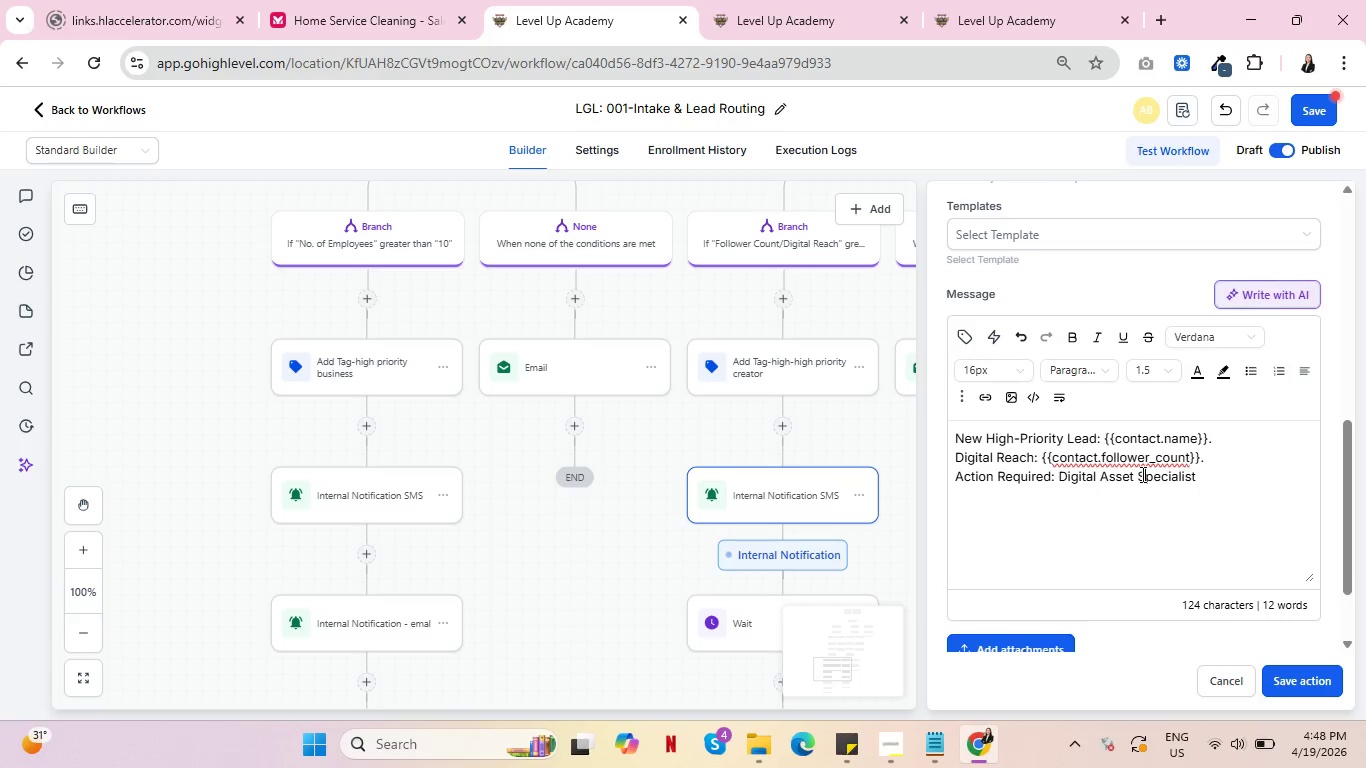 
key(Backspace)
 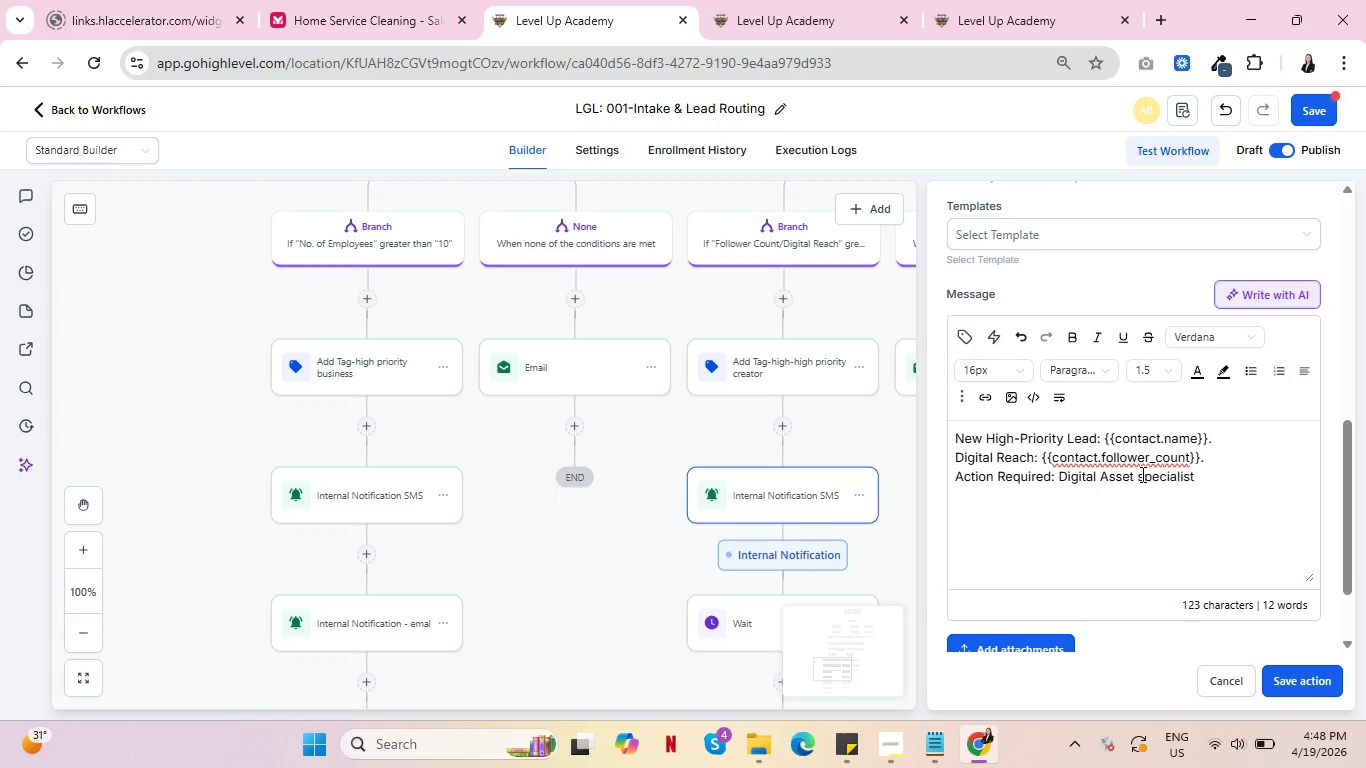 
key(S)
 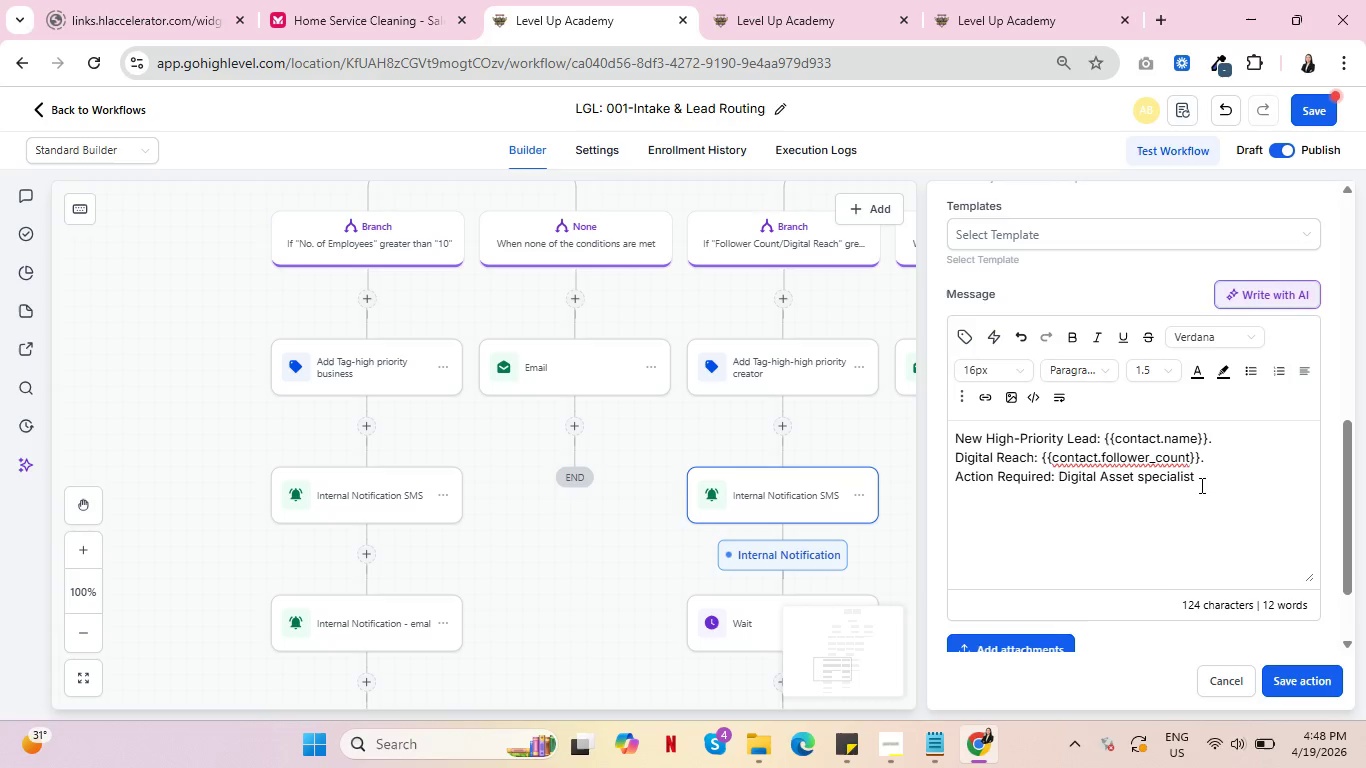 
left_click([1227, 480])
 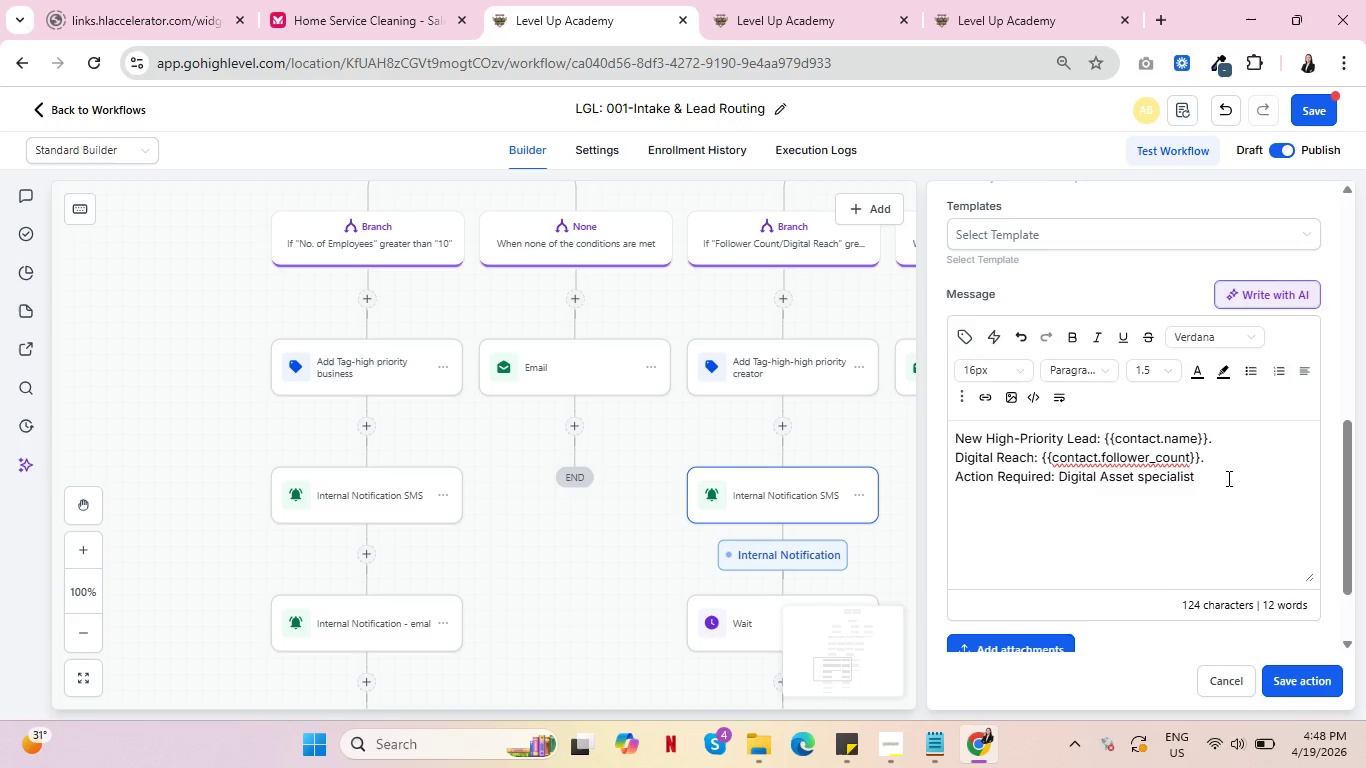 
type( must contact )
 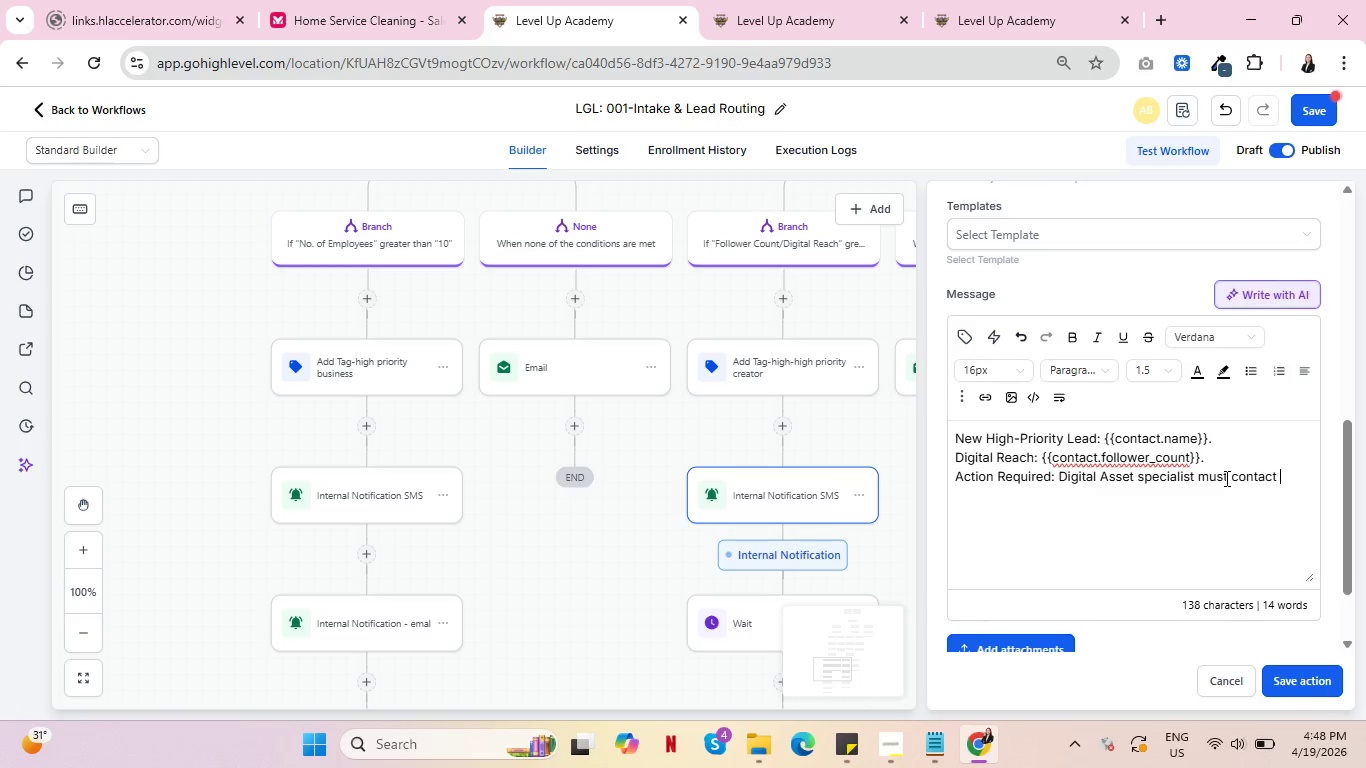 
type(for audit )
 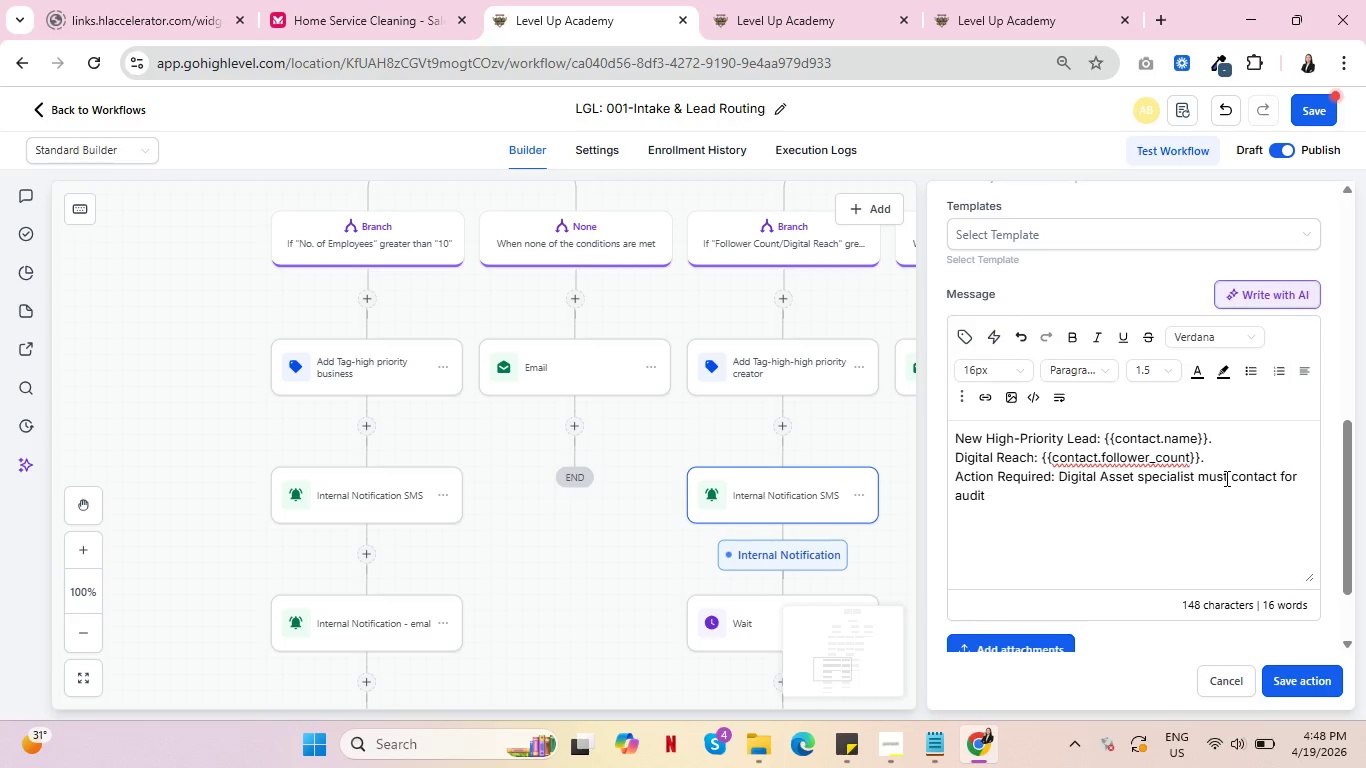 
type(within 4 hours.)
 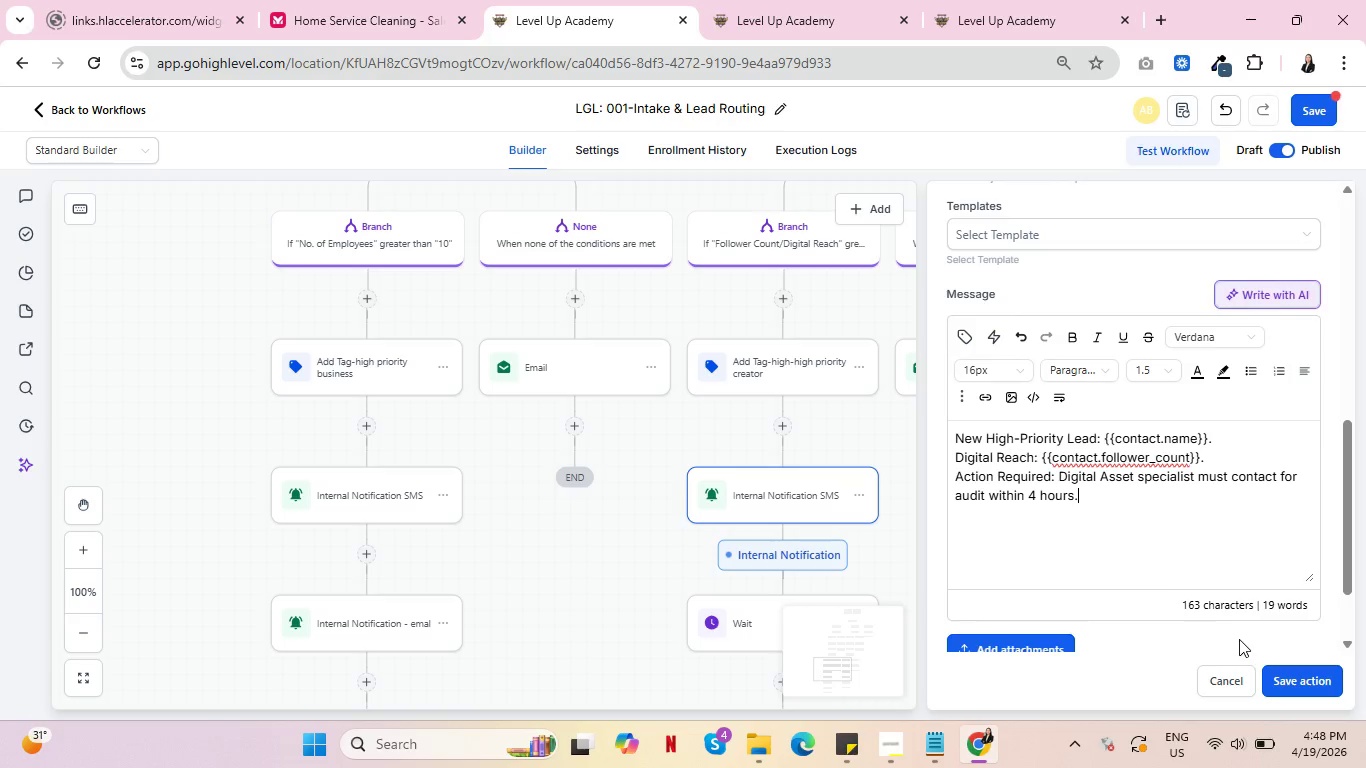 
left_click([959, 492])
 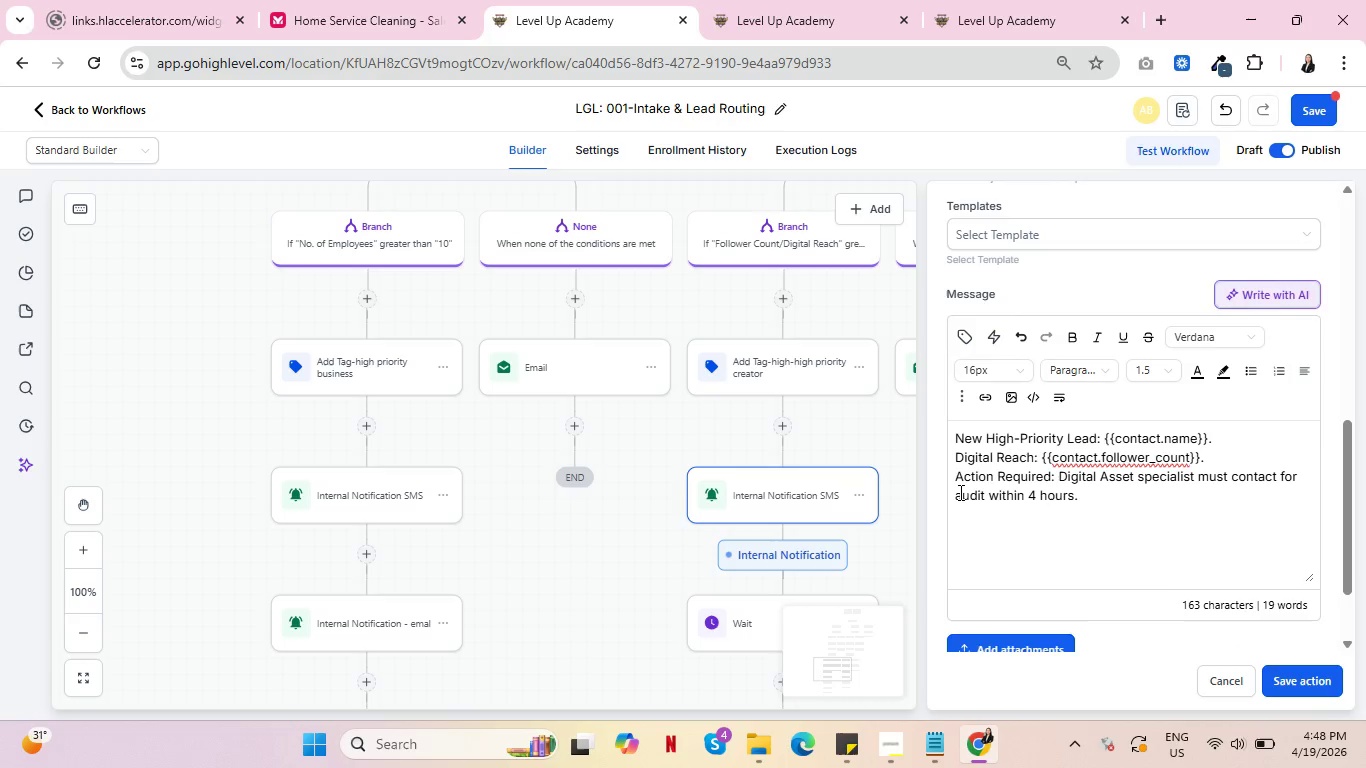 
key(Backspace)
 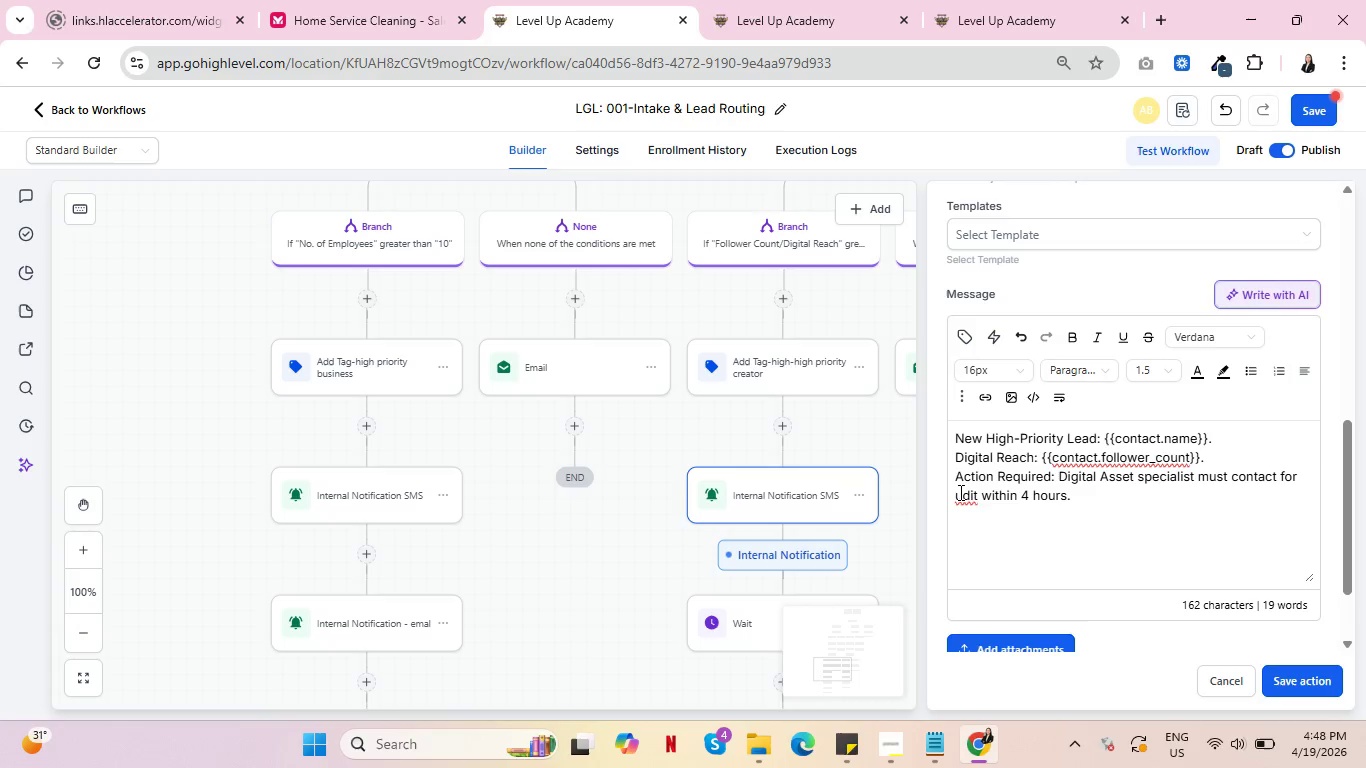 
key(Shift+ShiftRight)
 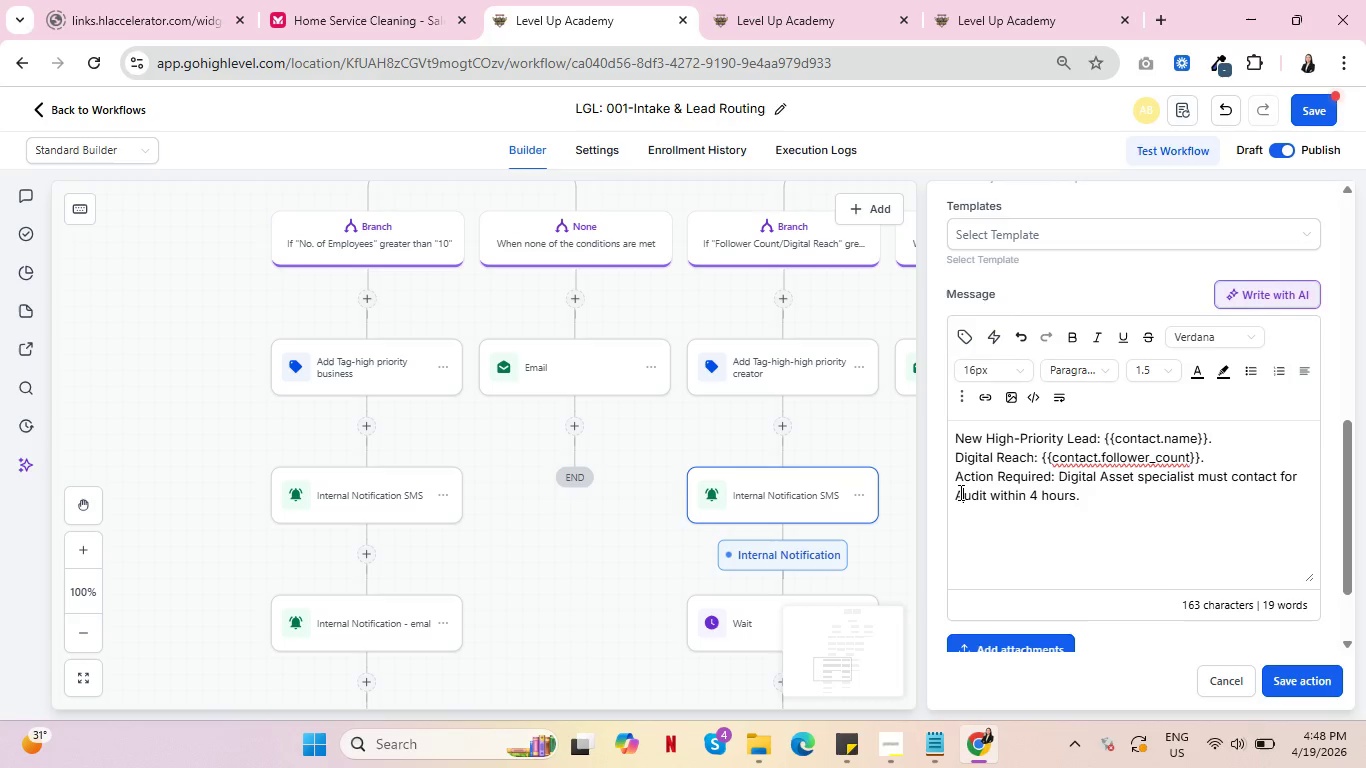 
key(Shift+A)
 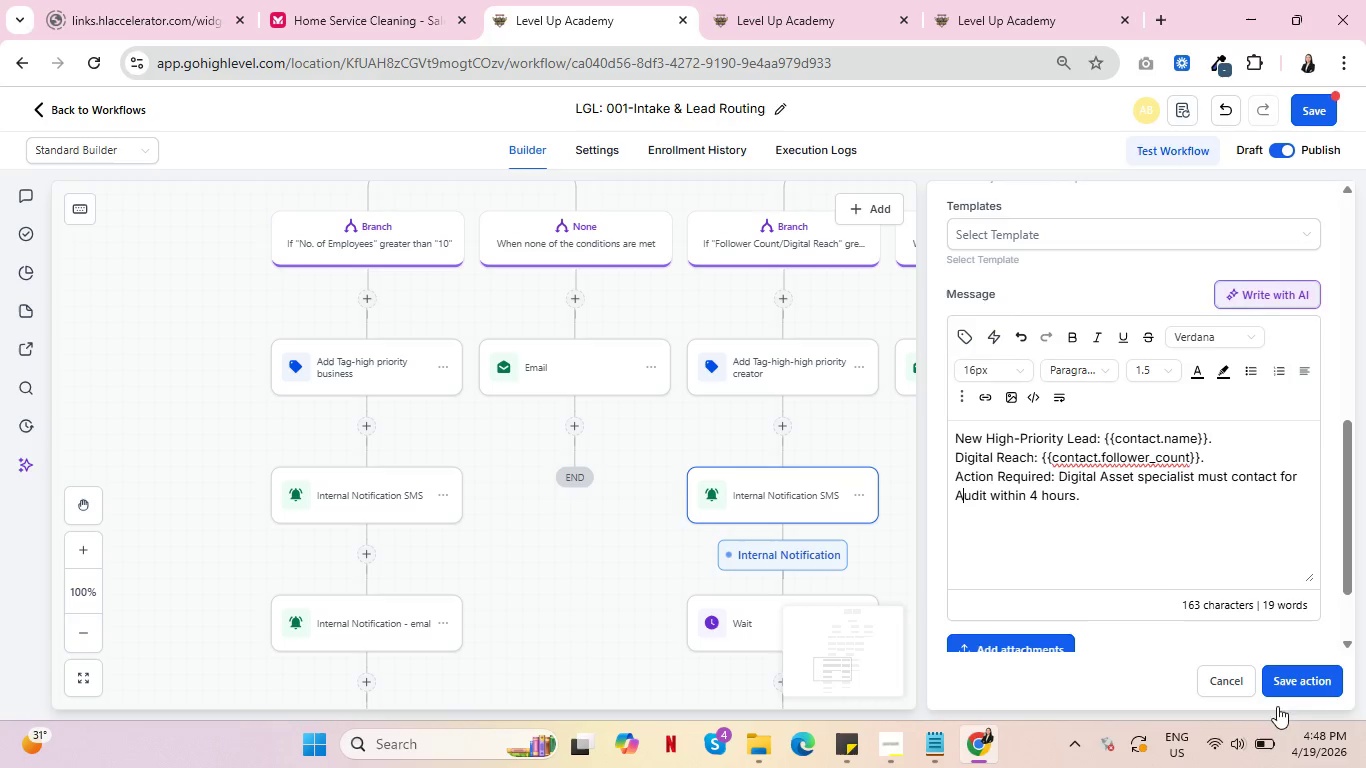 
left_click([1308, 690])
 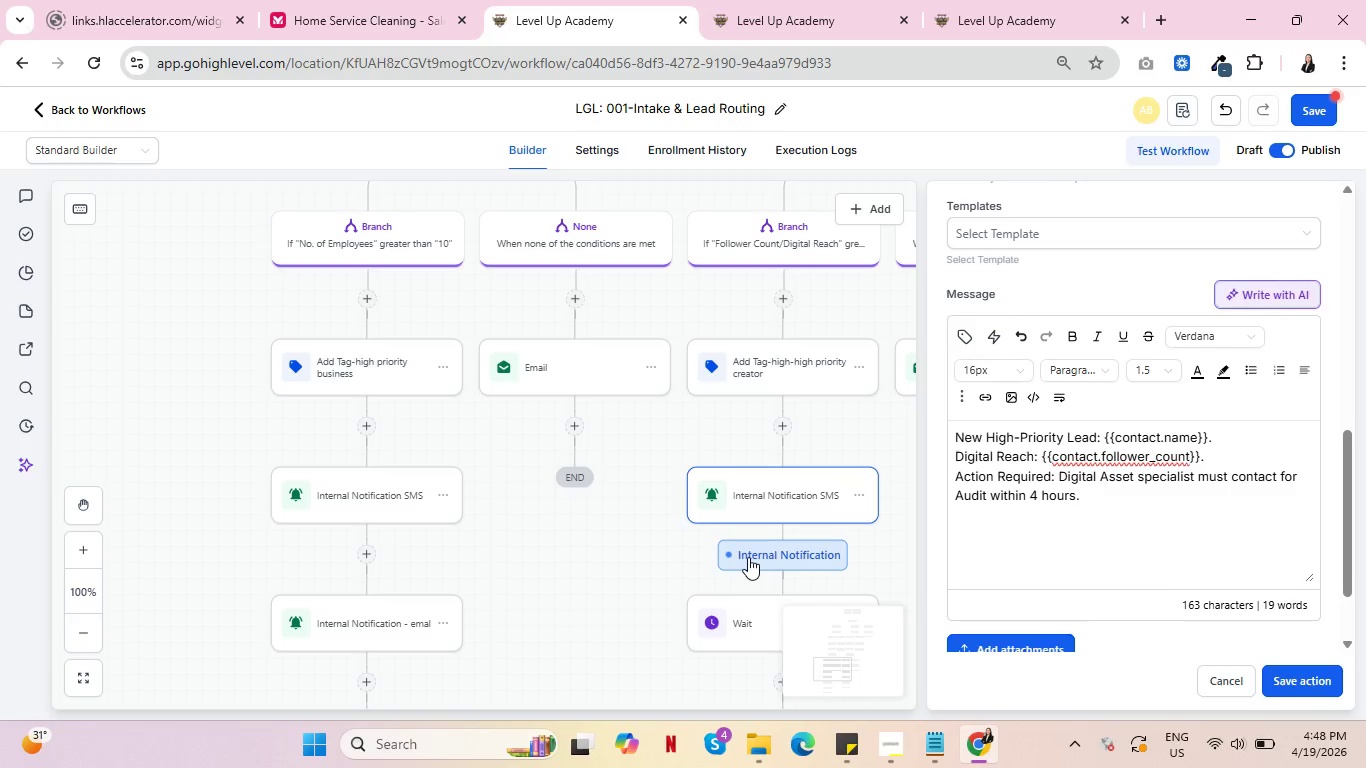 
scroll: coordinate [1206, 378], scroll_direction: up, amount: 3.0
 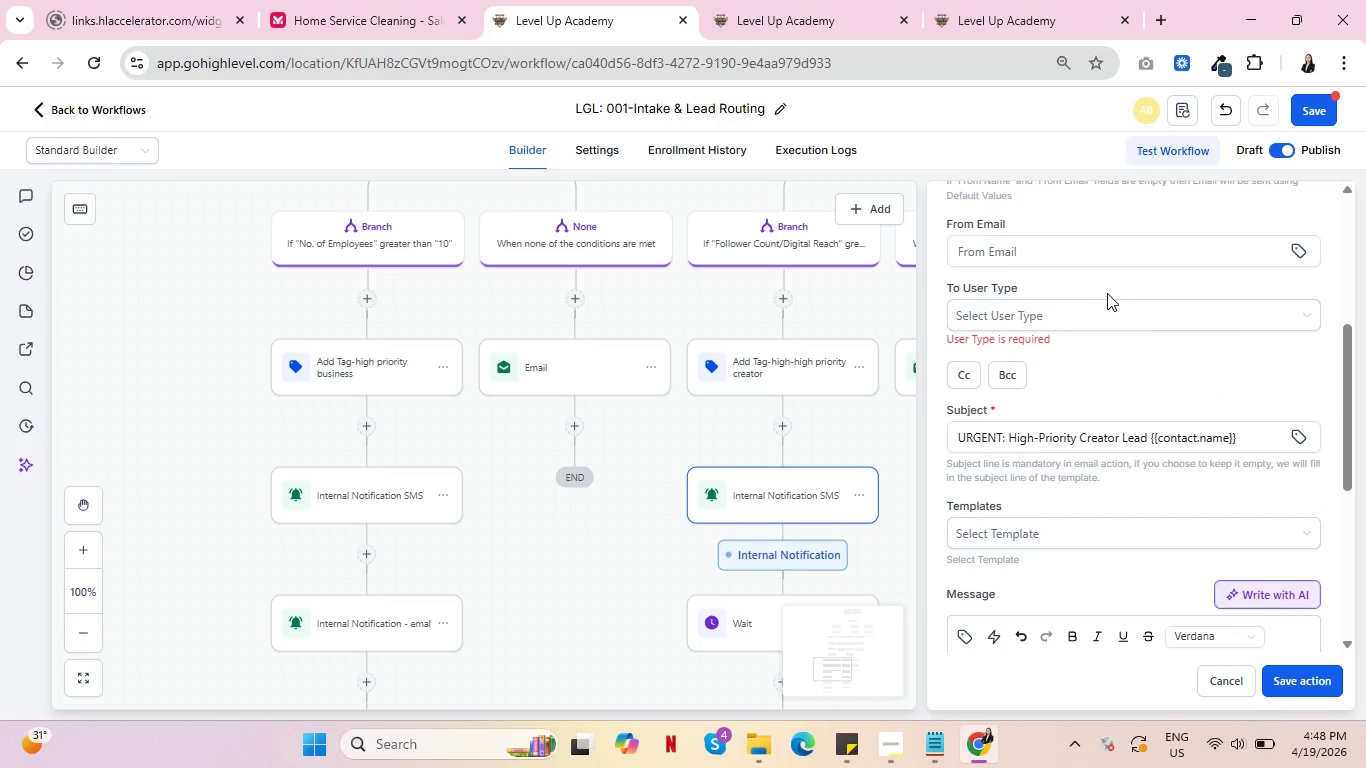 
double_click([1100, 312])
 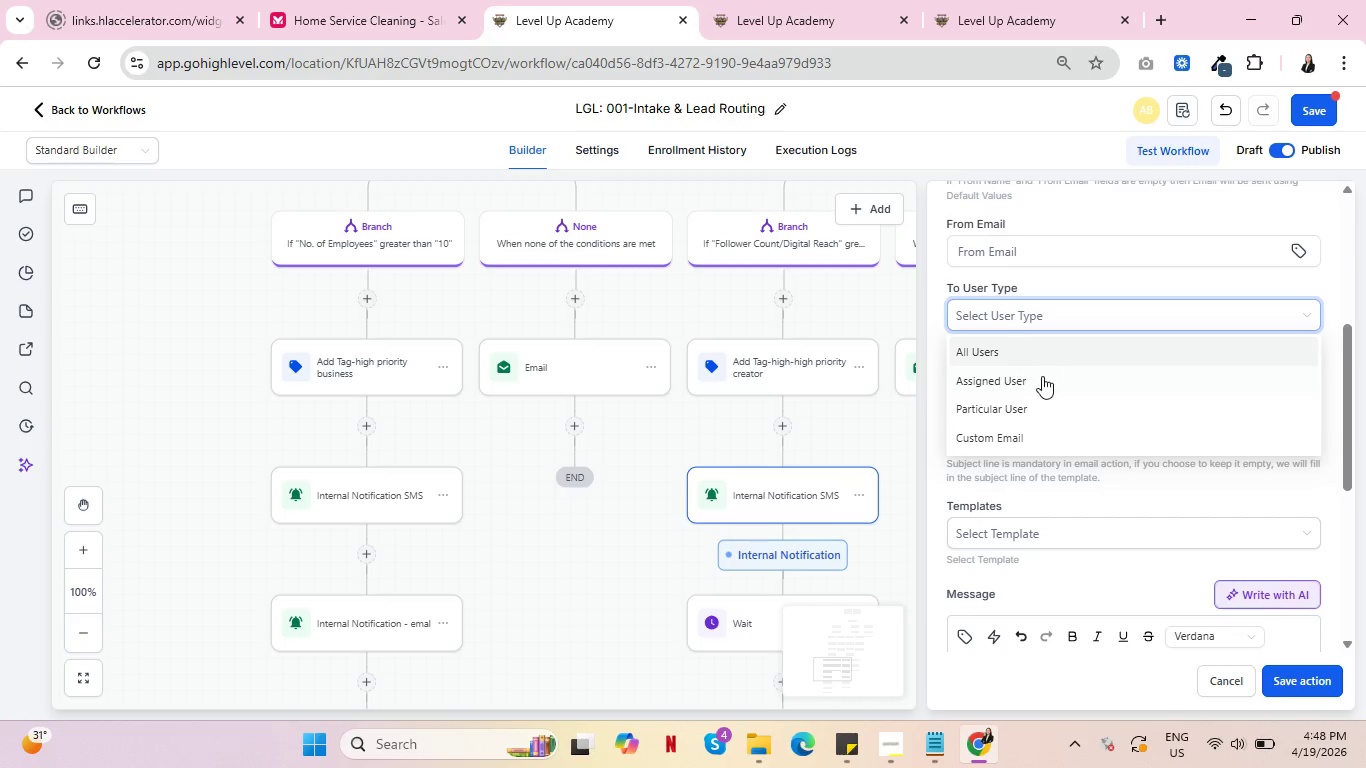 
left_click([1040, 381])
 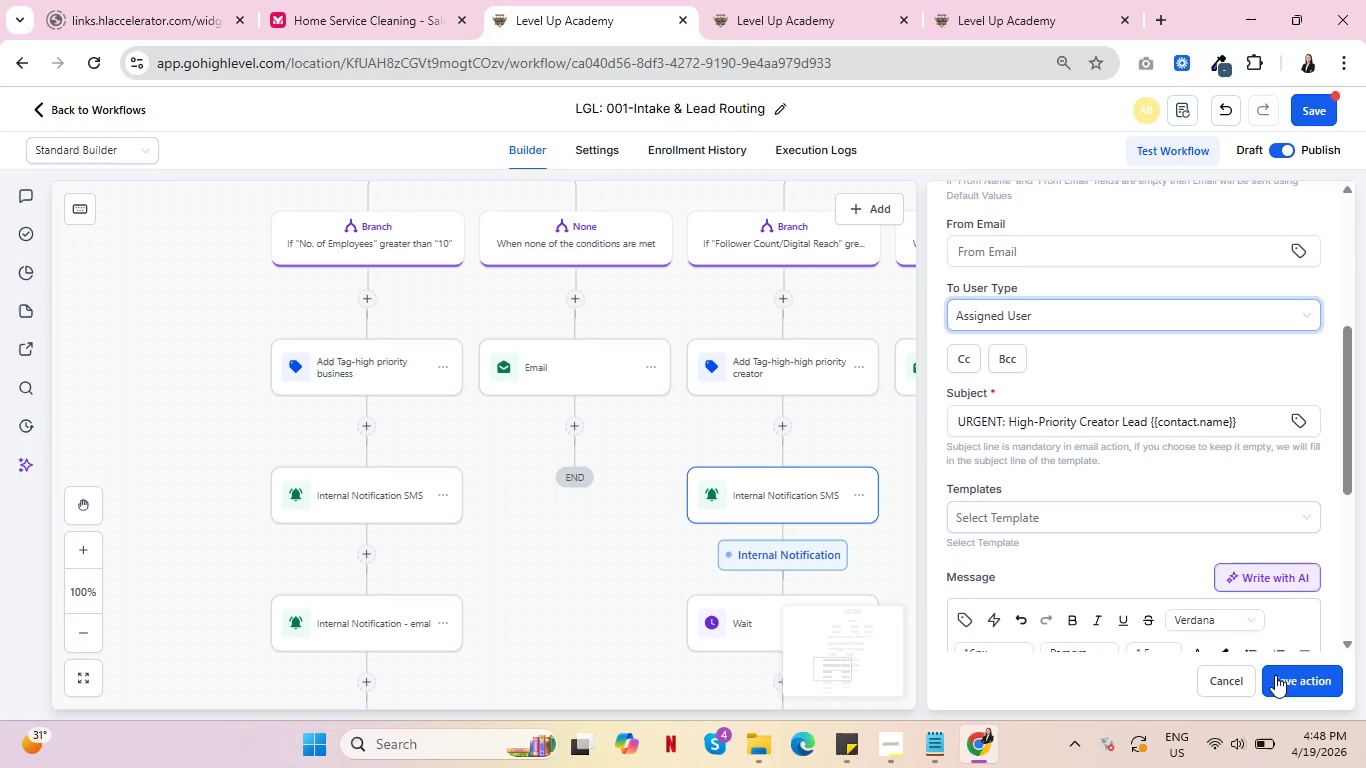 
left_click([1276, 676])
 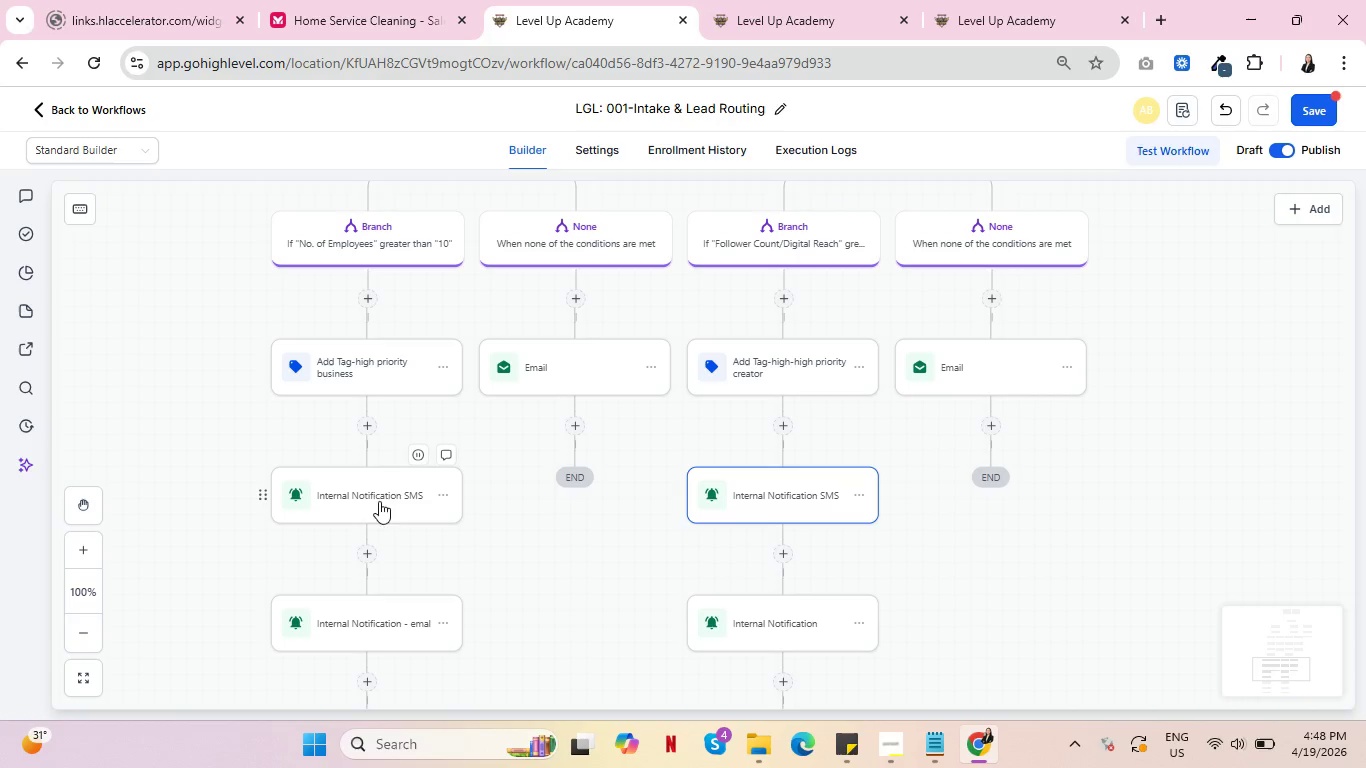 
left_click([360, 490])
 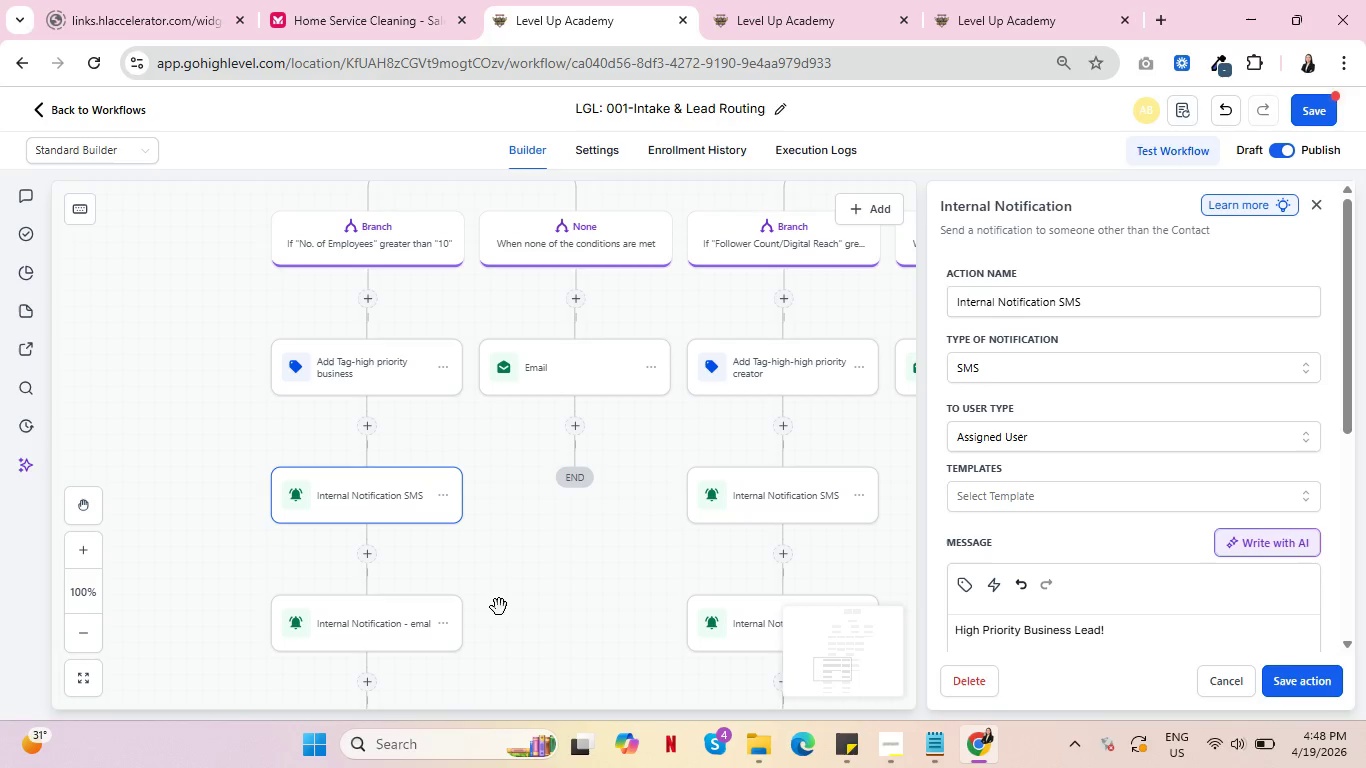 
left_click([702, 639])
 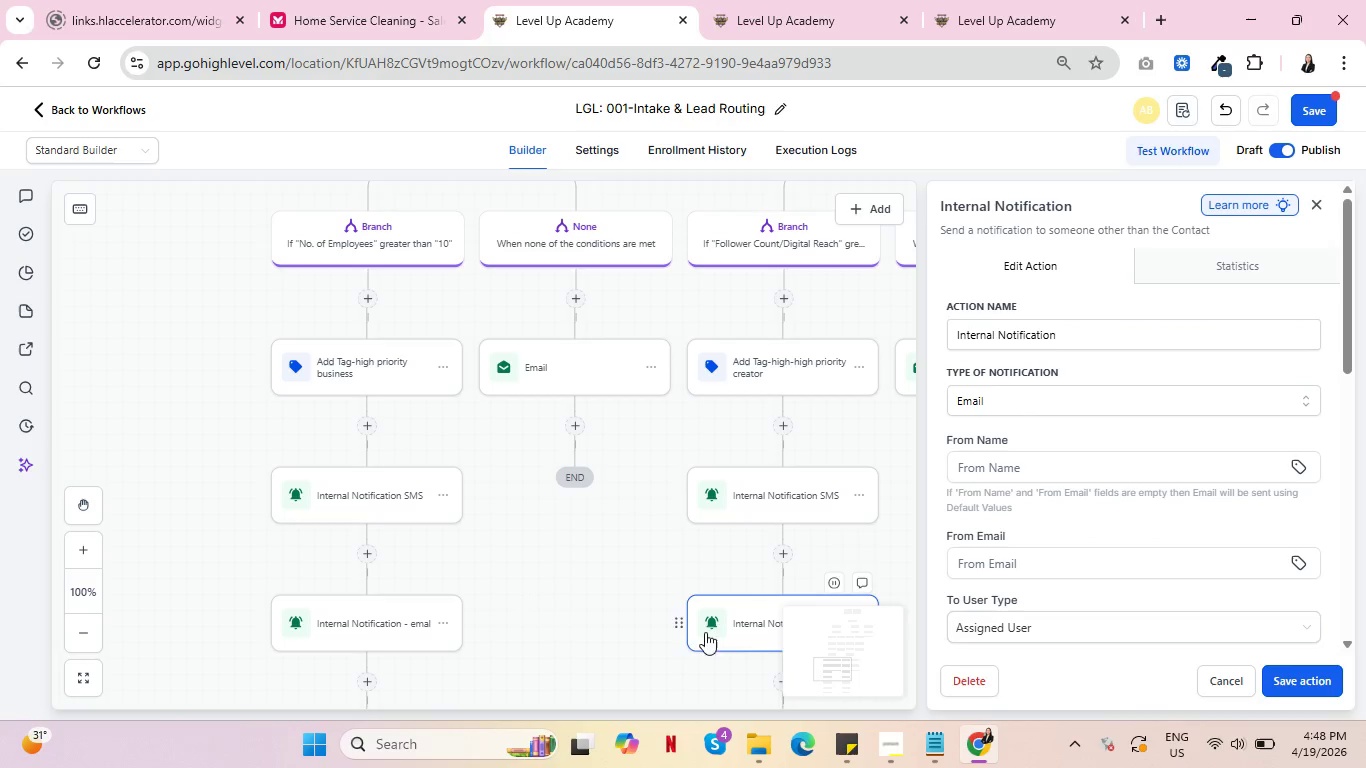 
scroll: coordinate [1148, 447], scroll_direction: down, amount: 5.0
 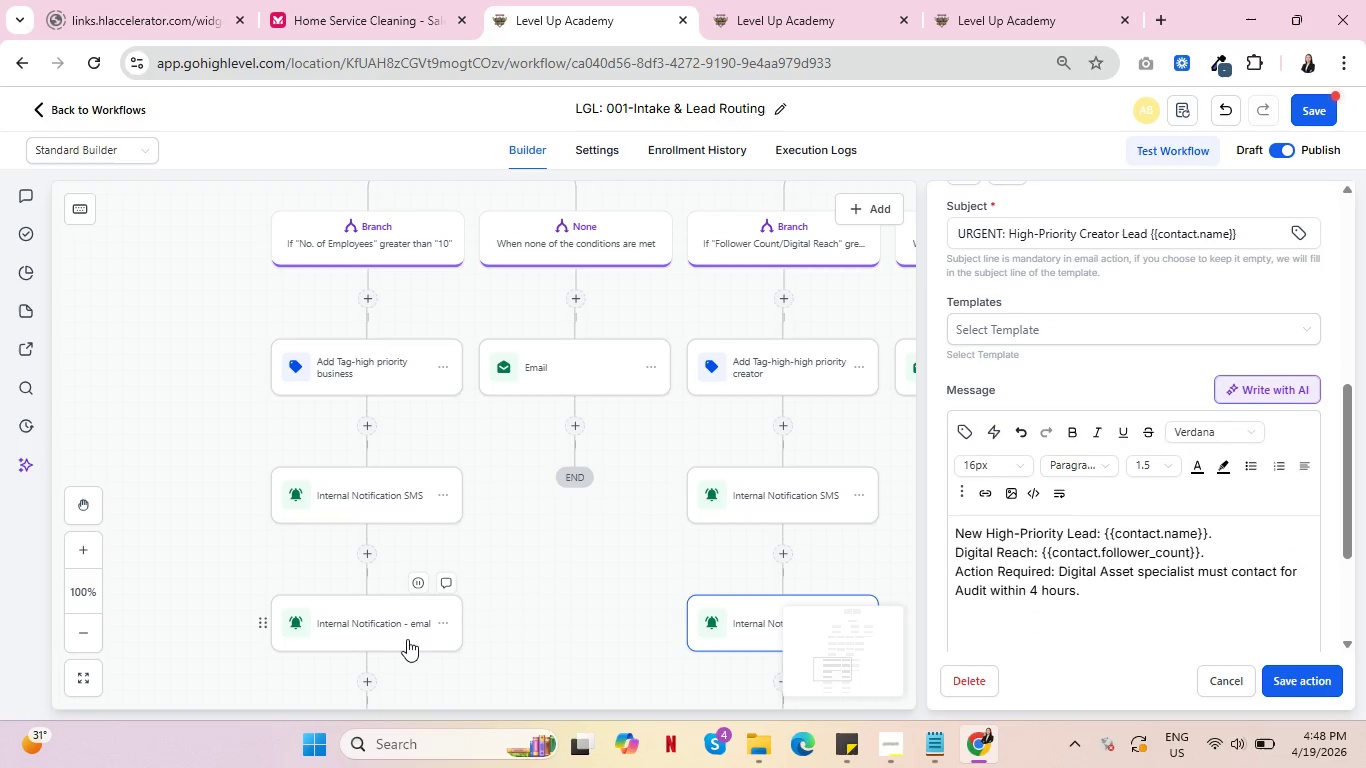 
left_click([380, 622])
 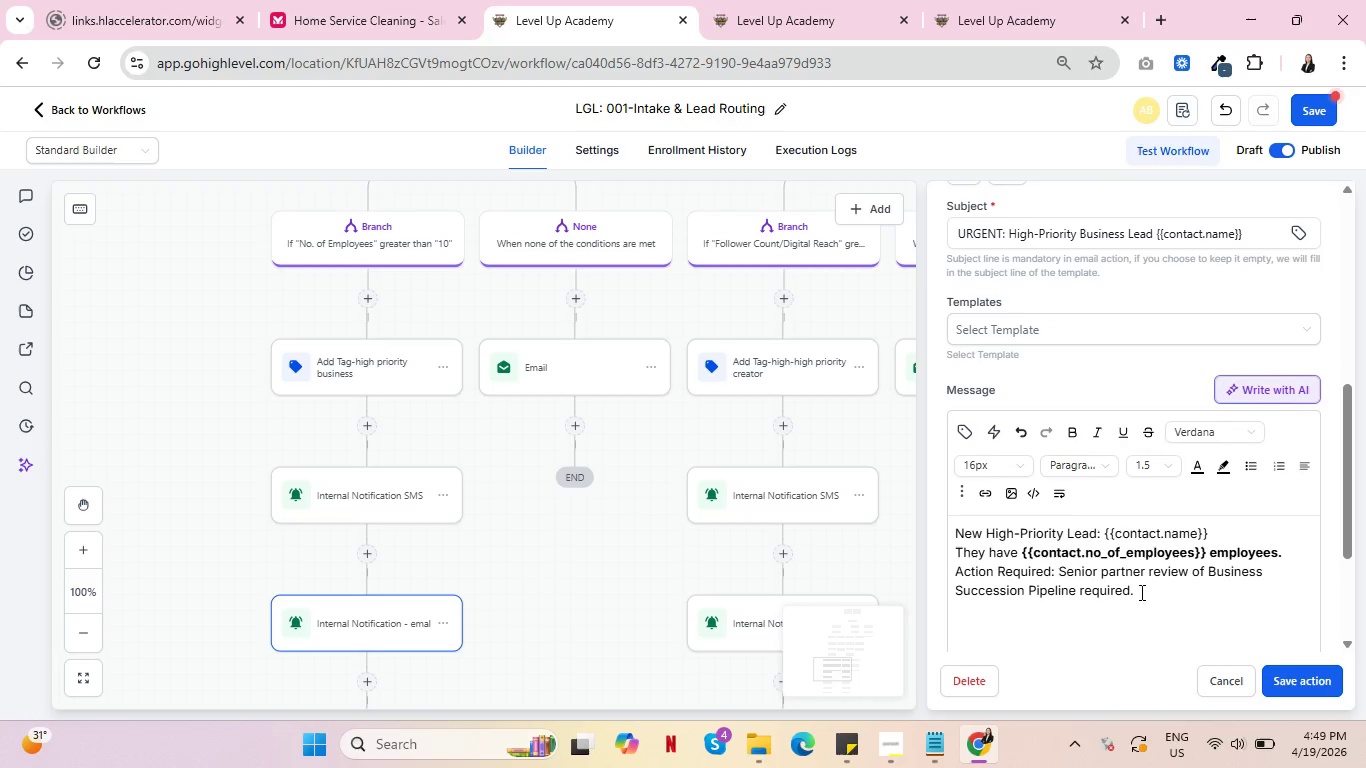 
wait(5.81)
 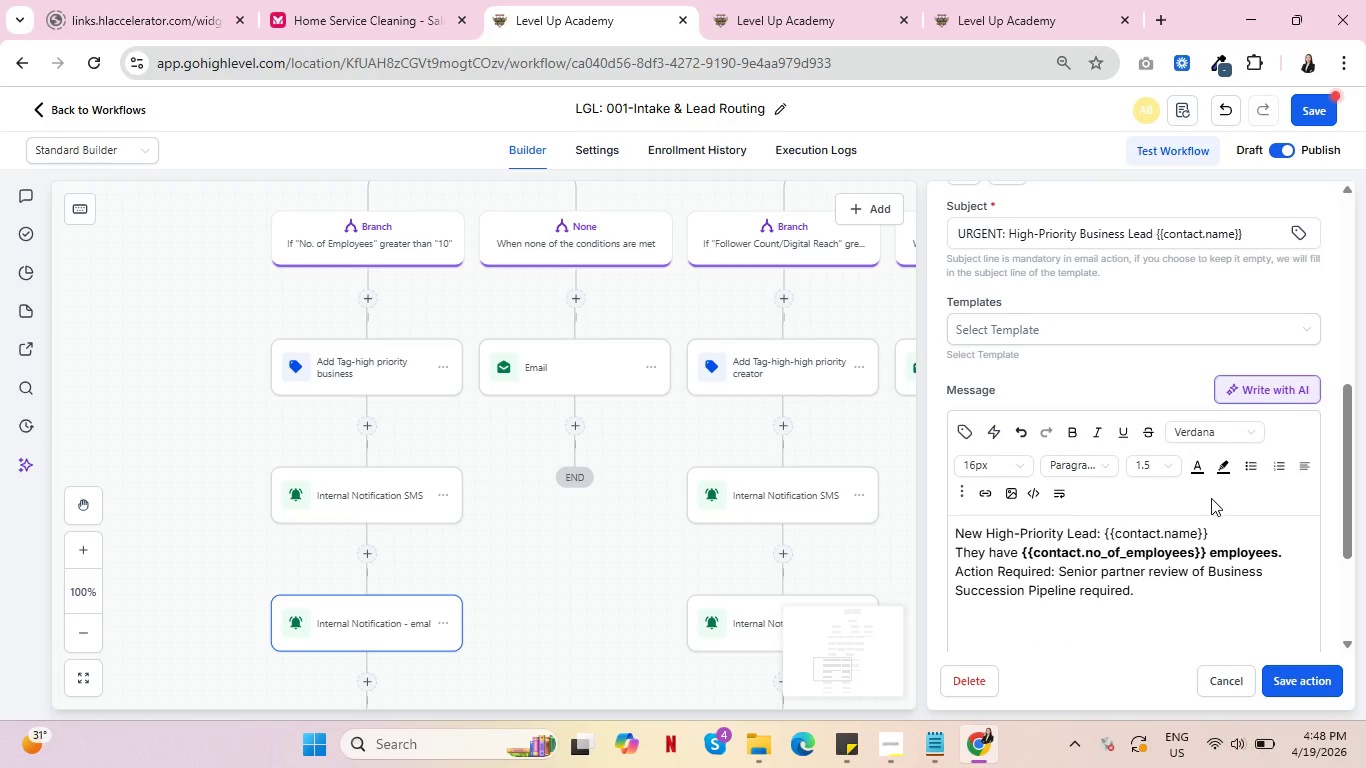 
left_click([1143, 592])
 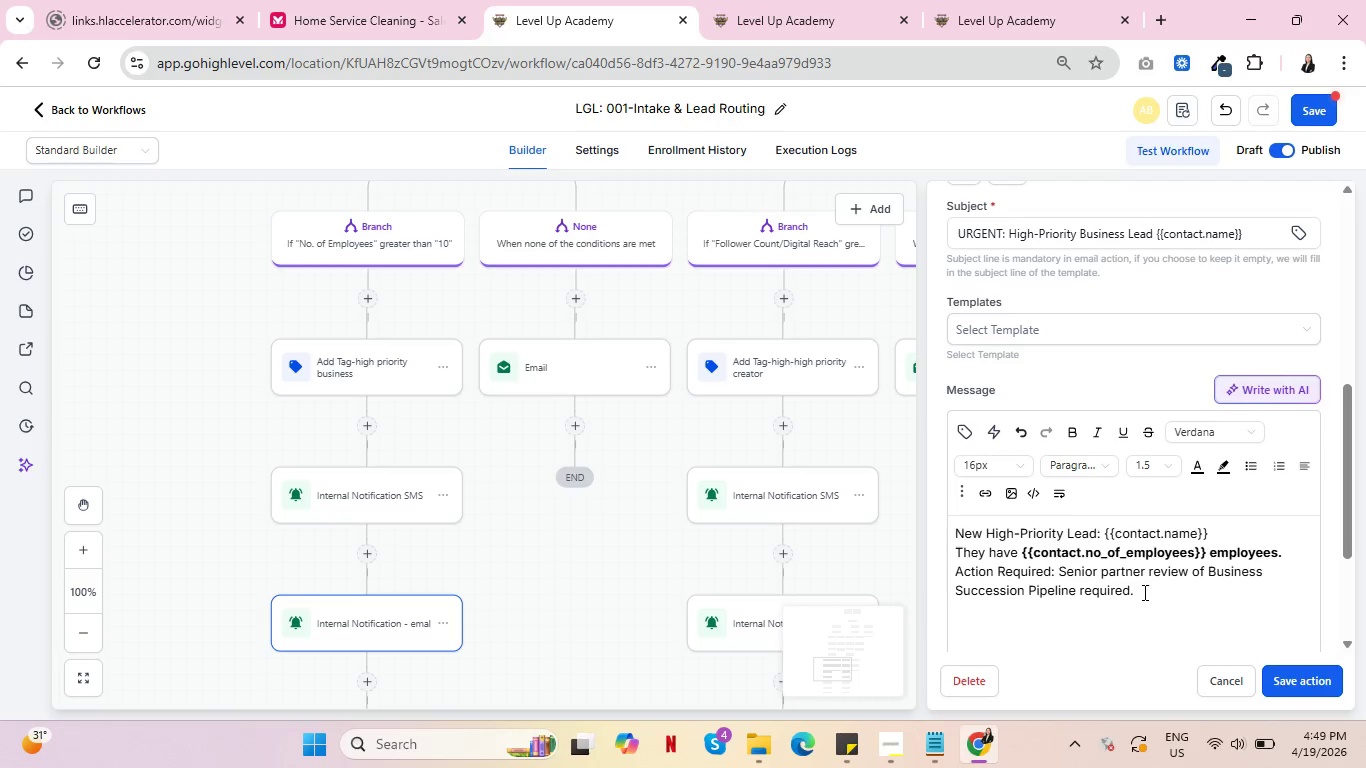 
key(Backspace)
type( whtin)
key(Backspace)
key(Backspace)
key(Backspace)
key(Backspace)
type(ithin 4 hours.)
 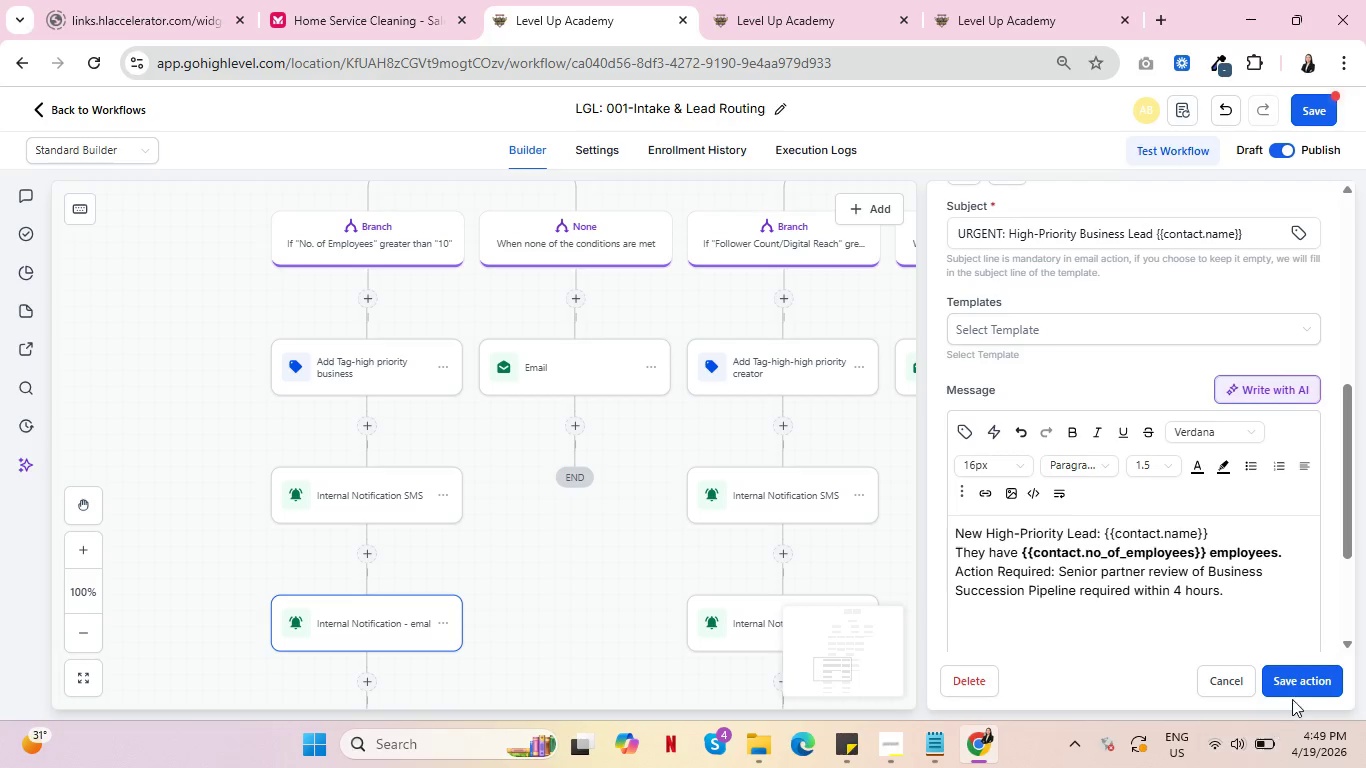 
left_click([1300, 682])
 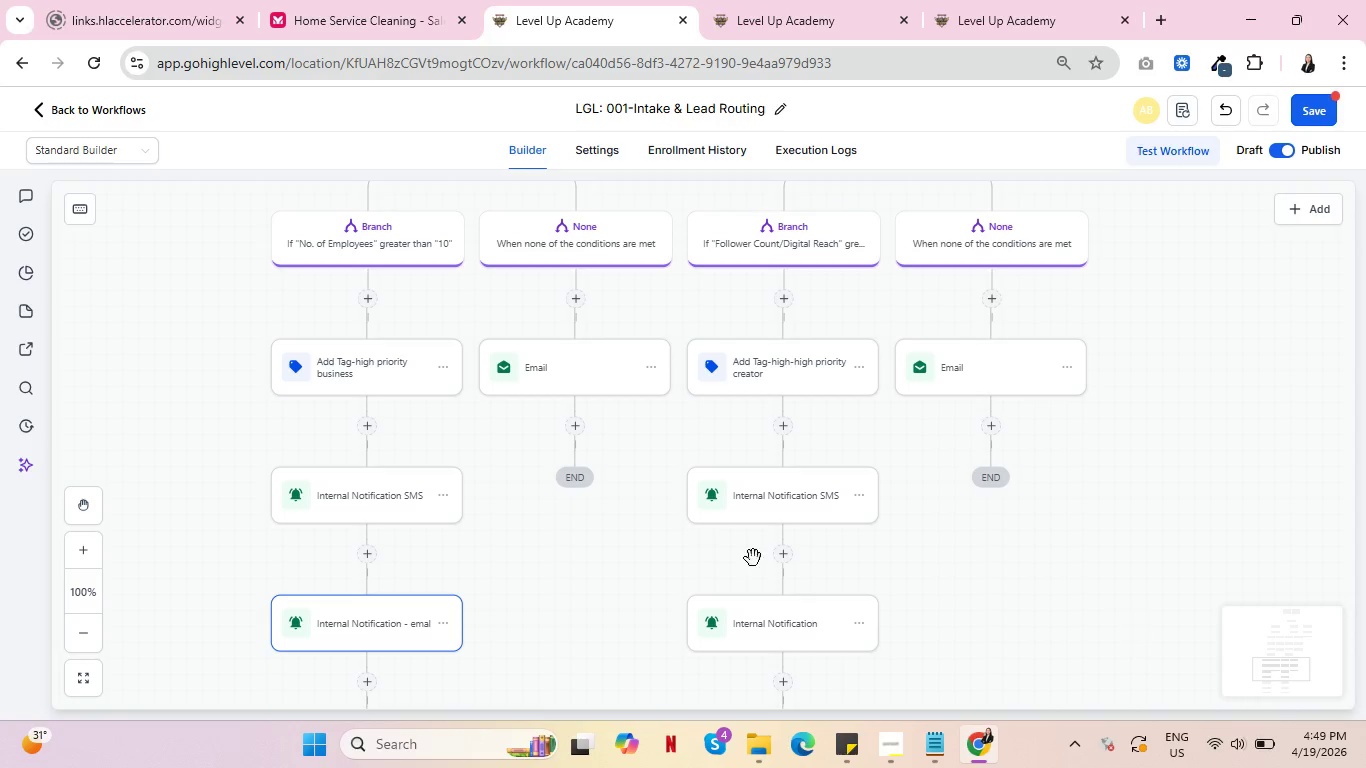 
scroll: coordinate [667, 537], scroll_direction: down, amount: 2.0
 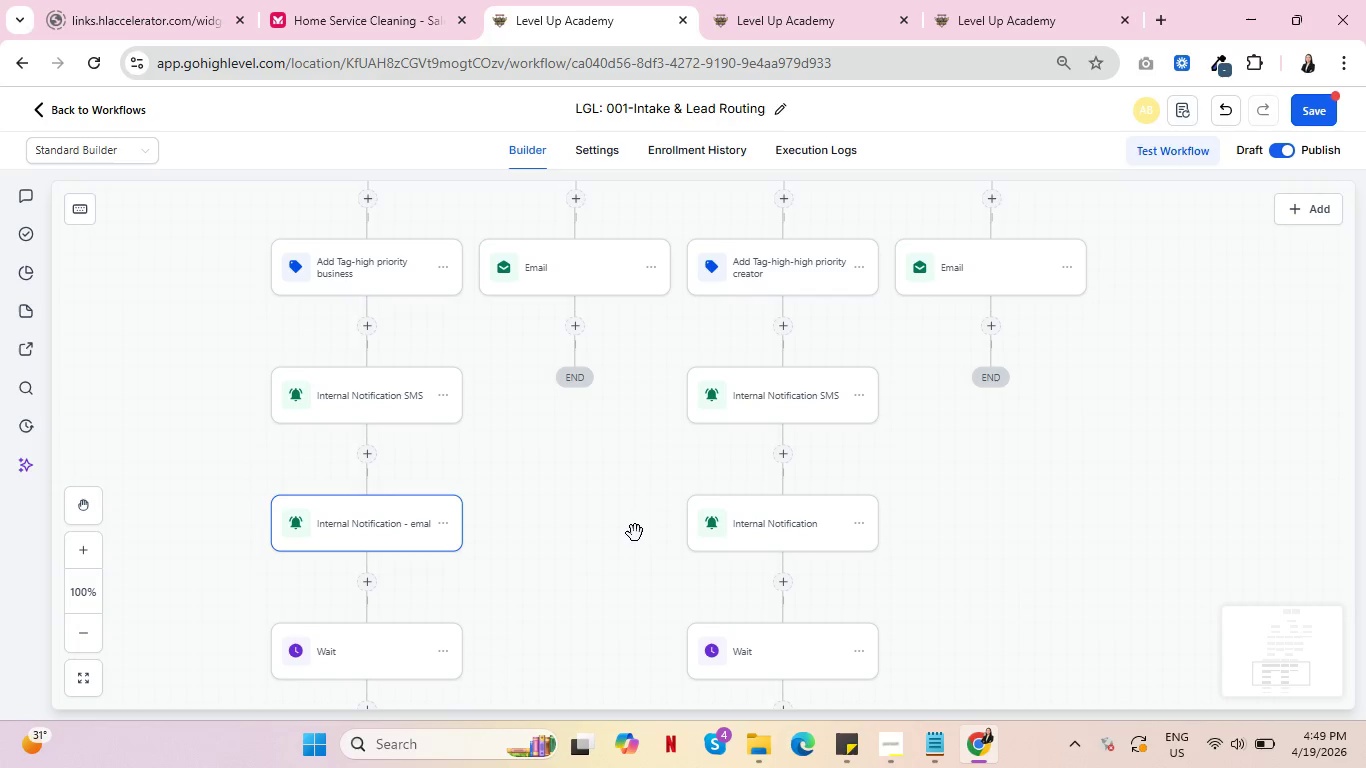 
wait(11.32)
 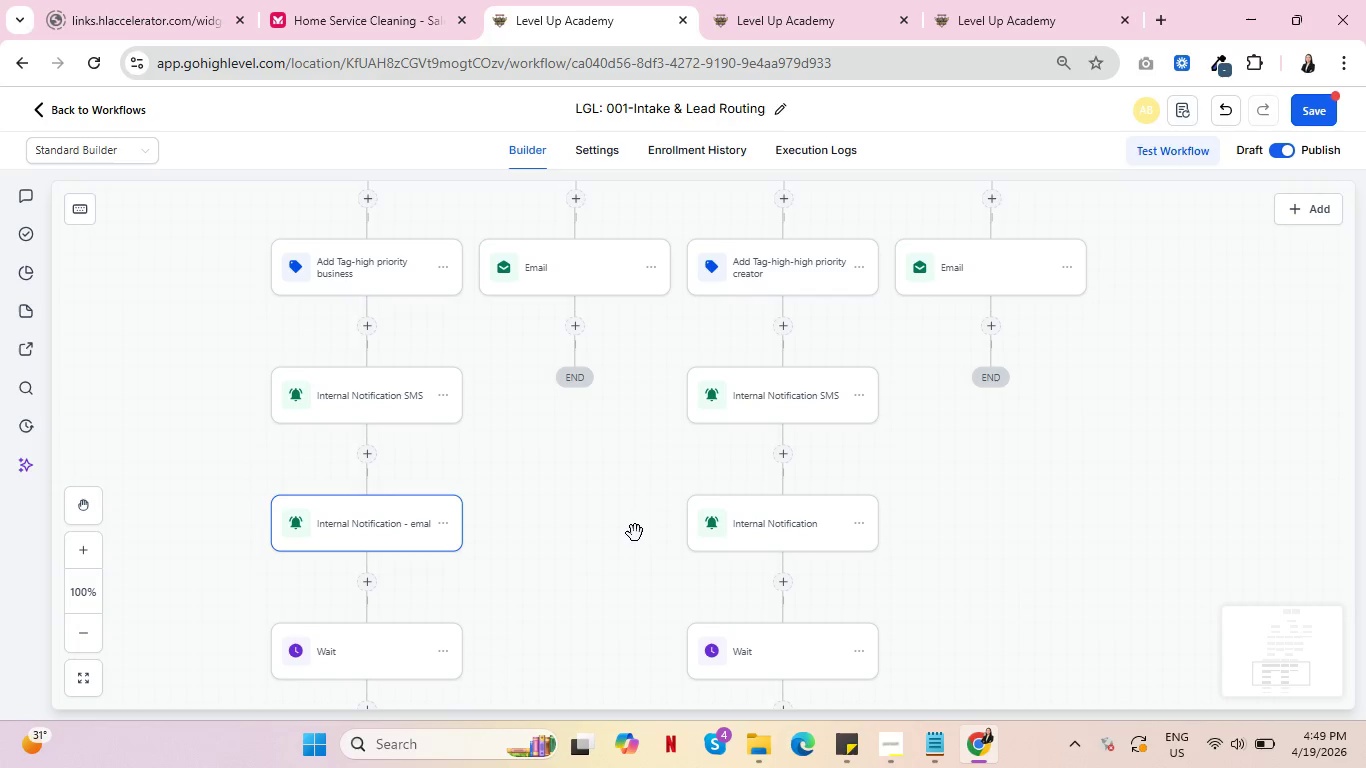 
scroll: coordinate [1048, 596], scroll_direction: down, amount: 5.0
 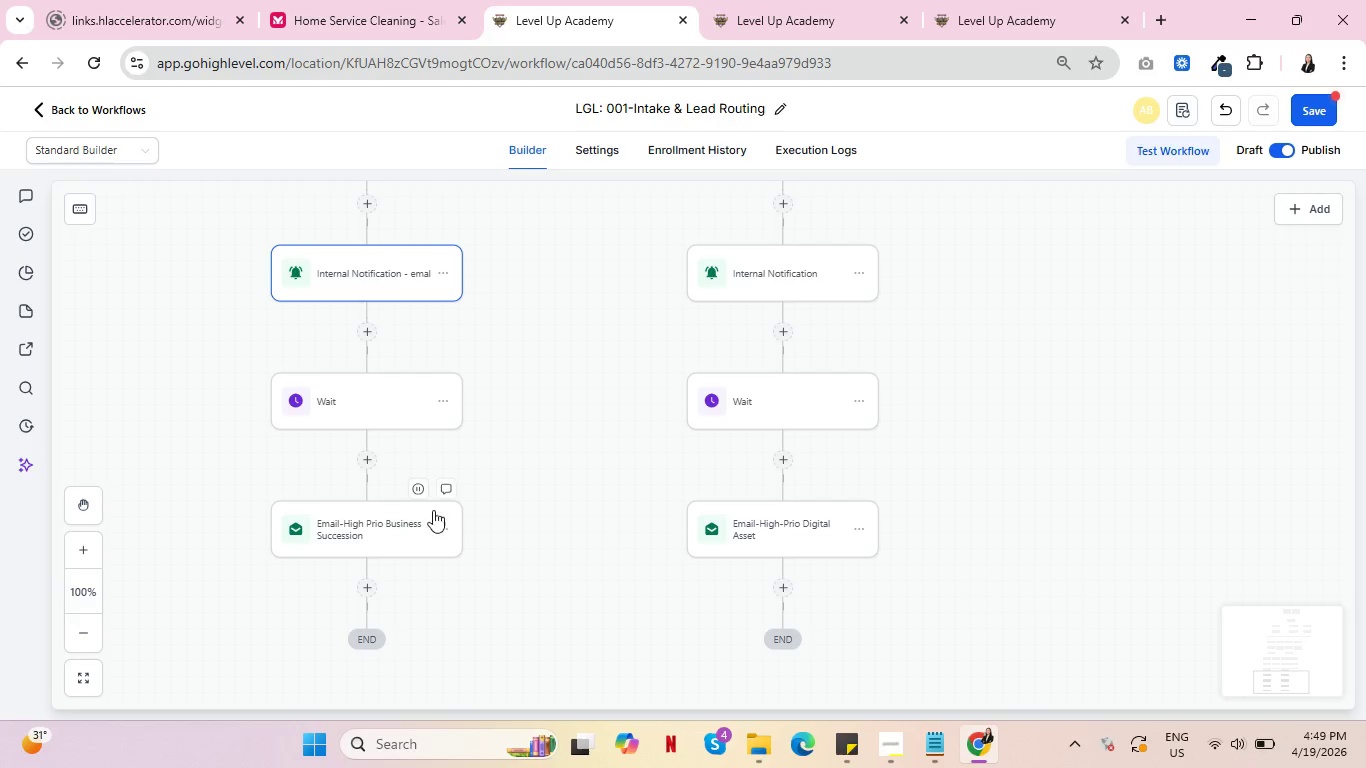 
left_click([352, 529])
 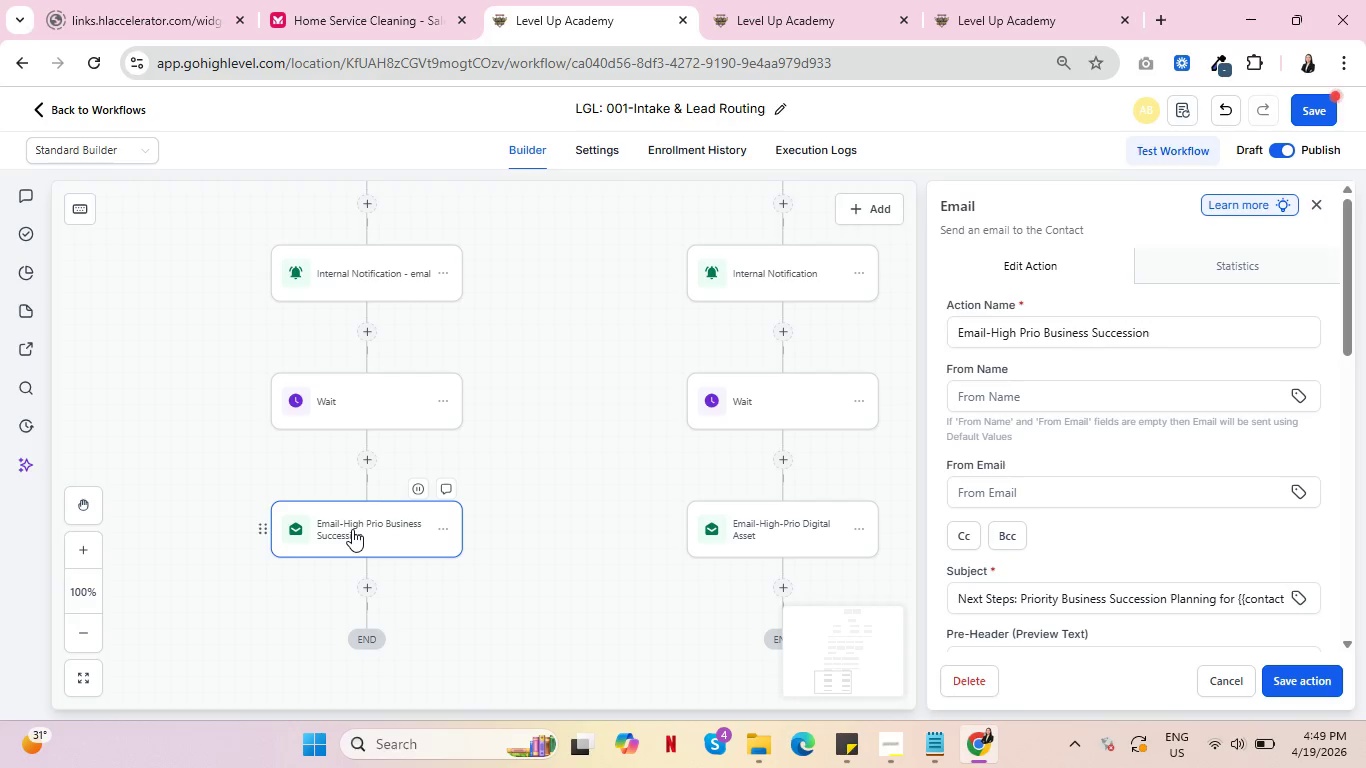 
scroll: coordinate [1193, 497], scroll_direction: down, amount: 6.0
 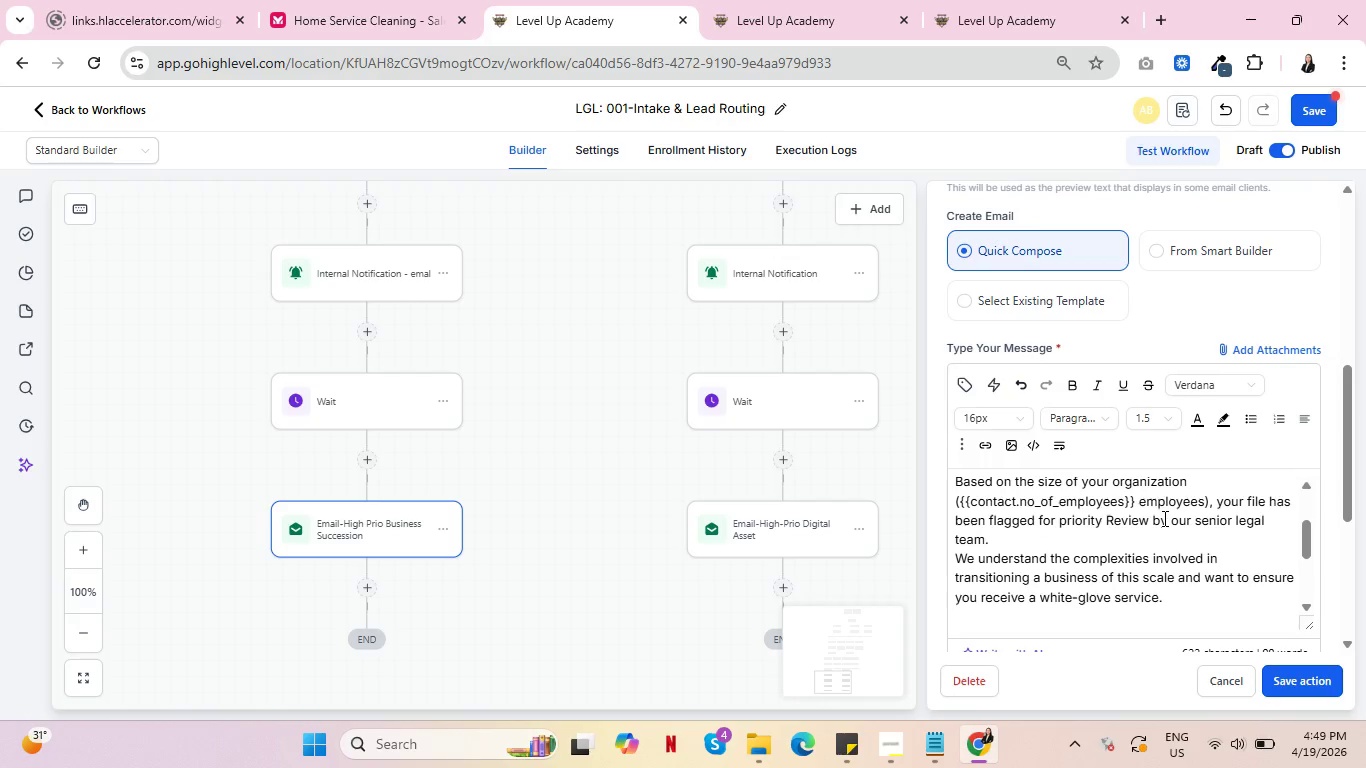 
scroll: coordinate [1163, 518], scroll_direction: up, amount: 2.0
 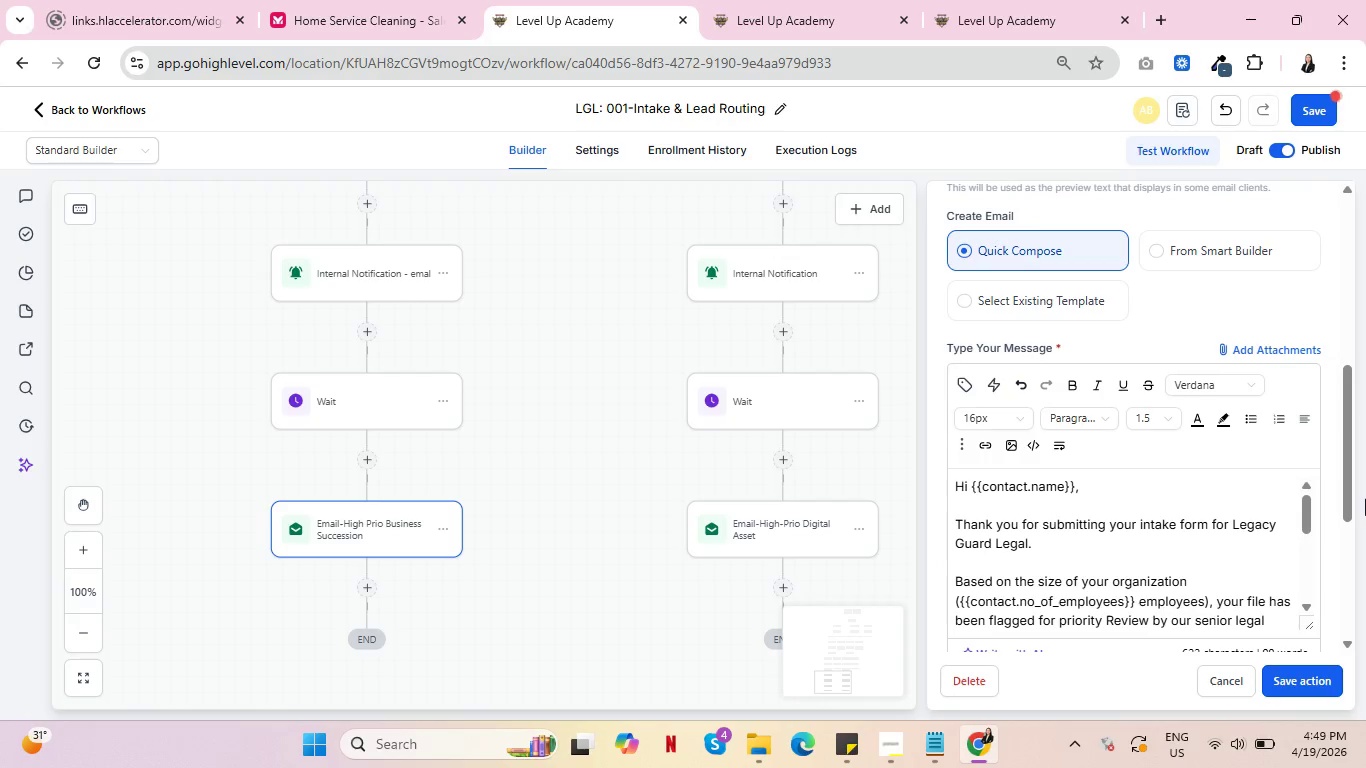 
scroll: coordinate [1322, 523], scroll_direction: down, amount: 2.0
 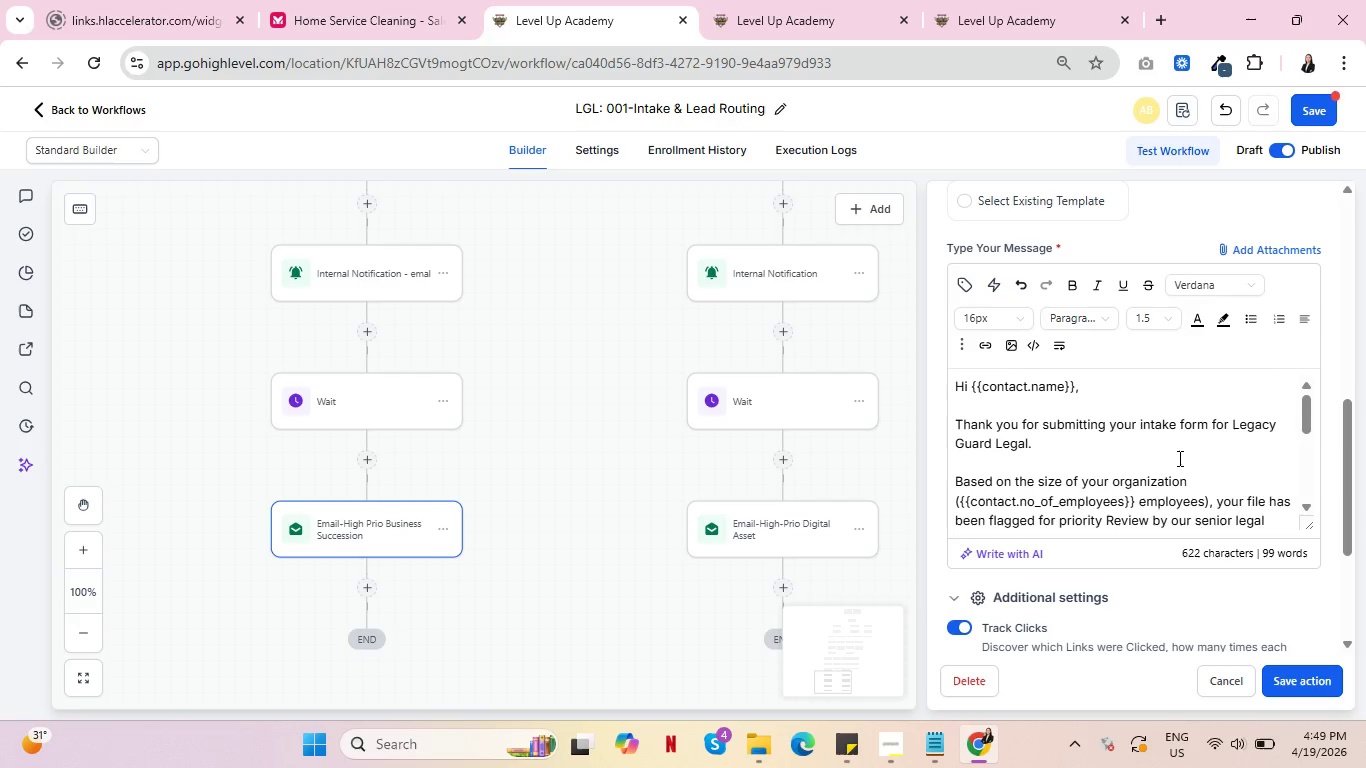 
wait(7.19)
 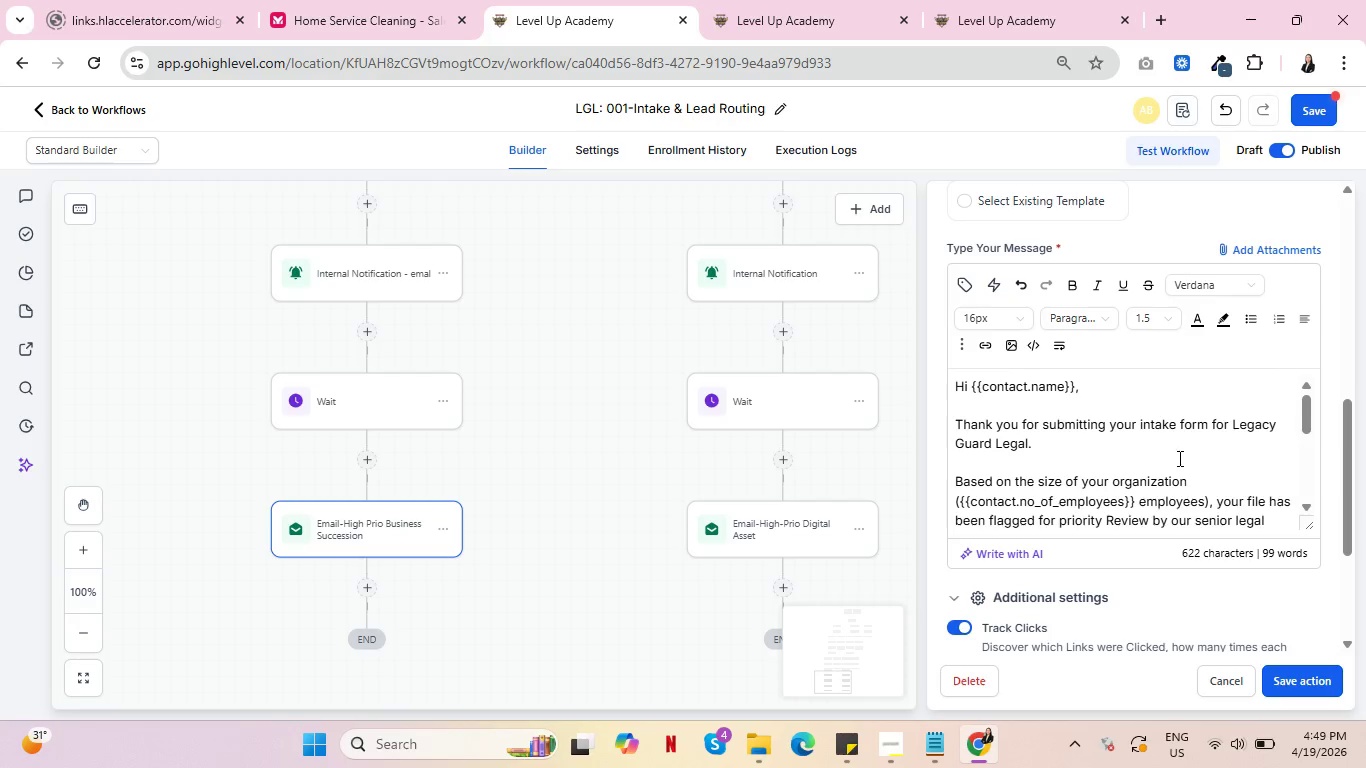 
left_click([1065, 518])
 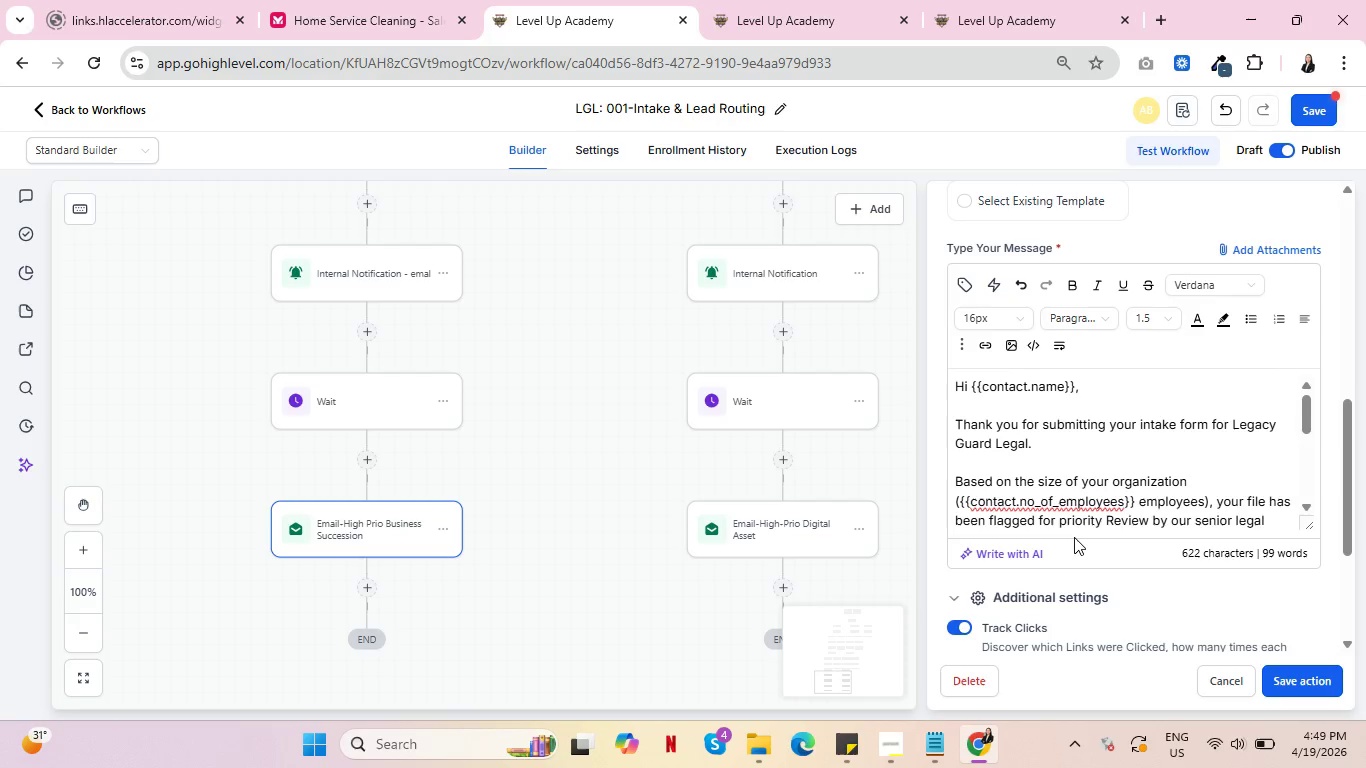 
key(Backspace)
 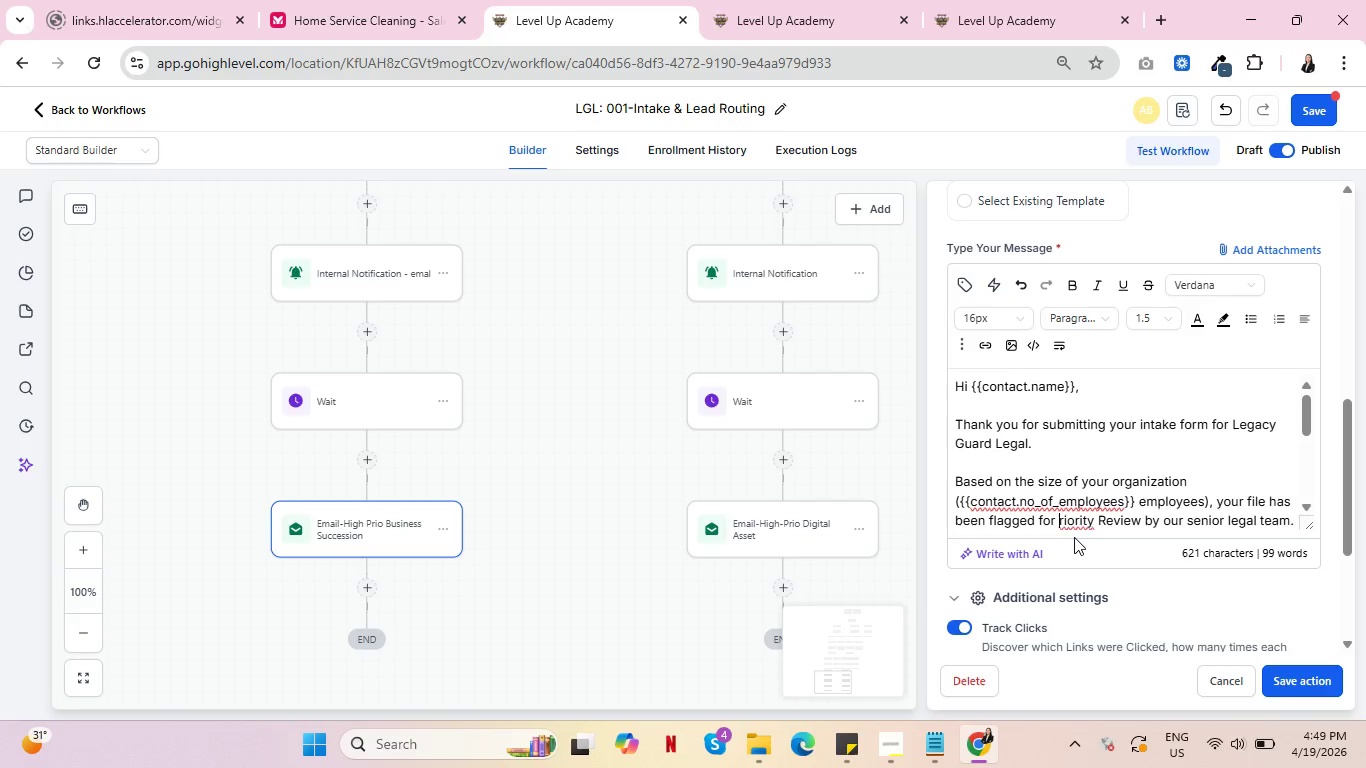 
key(Shift+ShiftRight)
 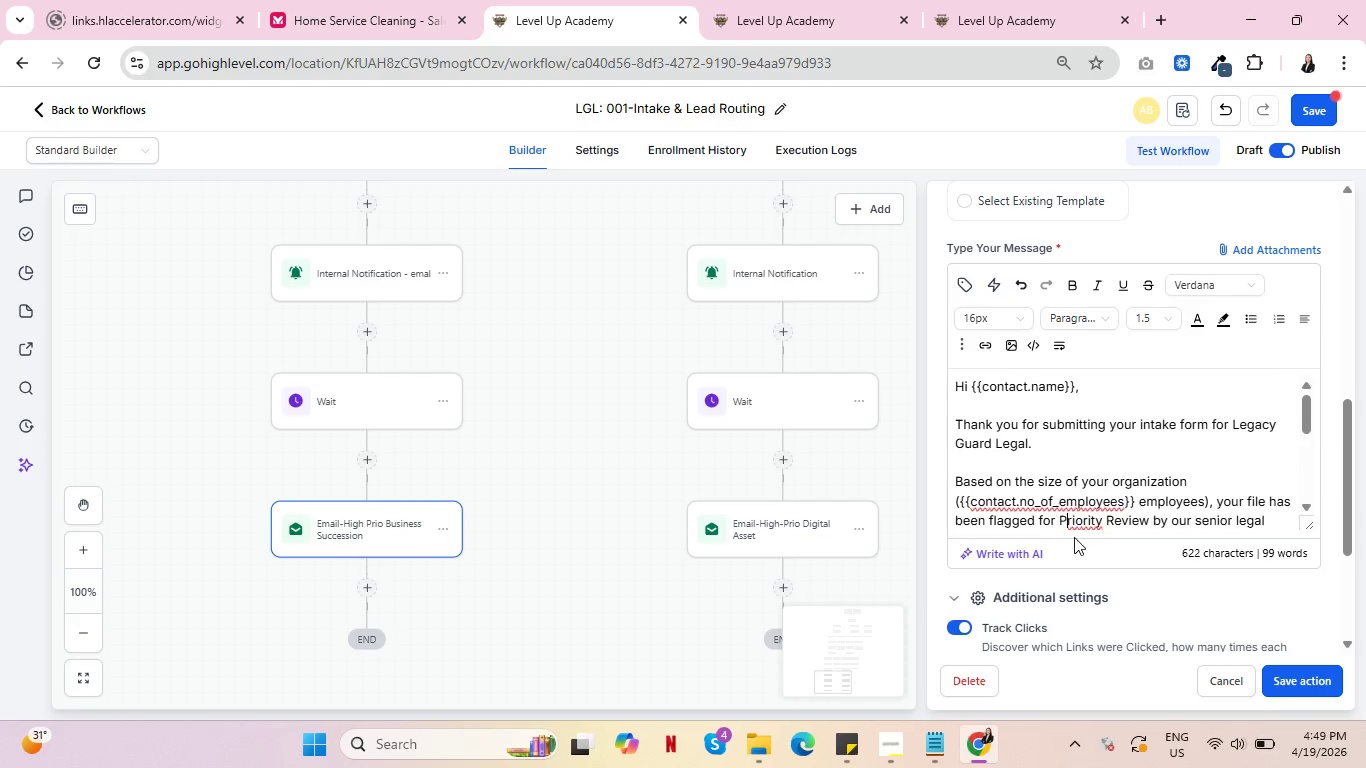 
key(Shift+P)
 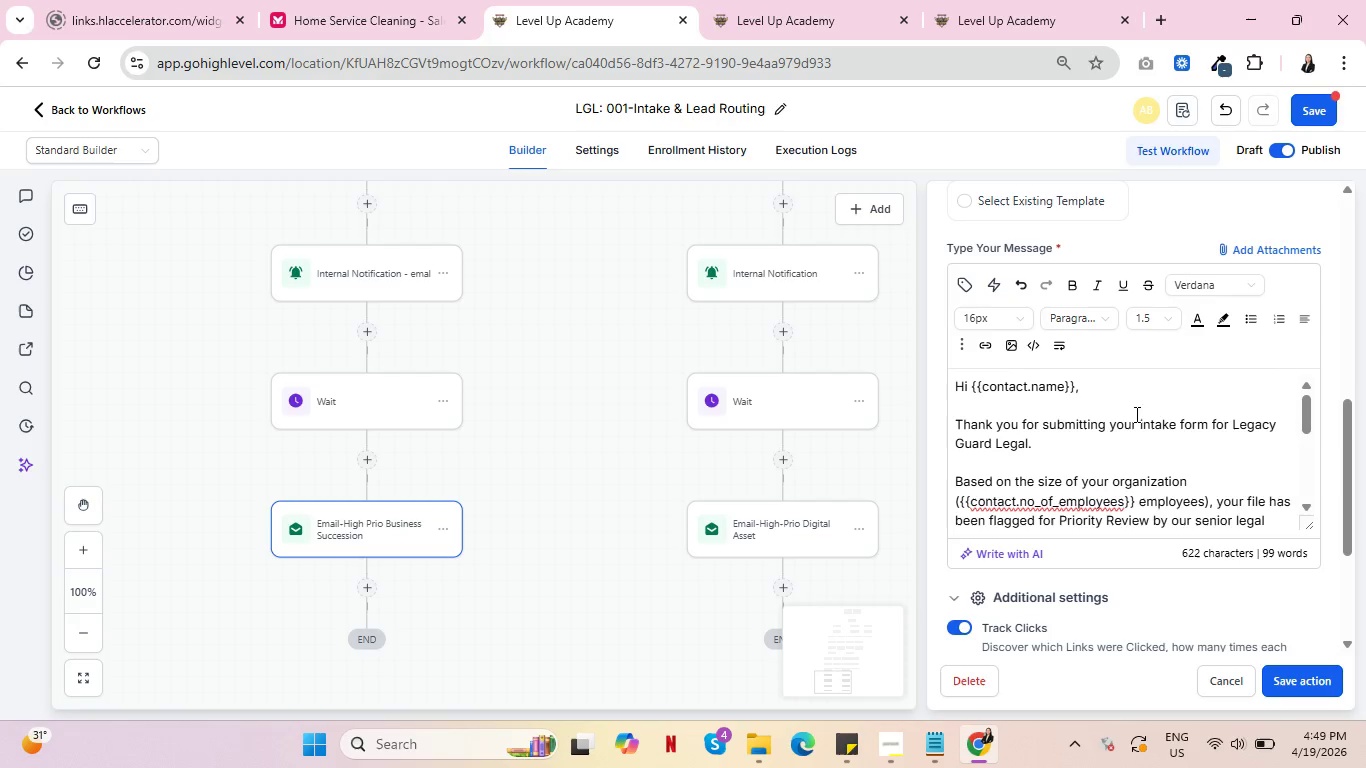 
scroll: coordinate [1134, 434], scroll_direction: down, amount: 2.0
 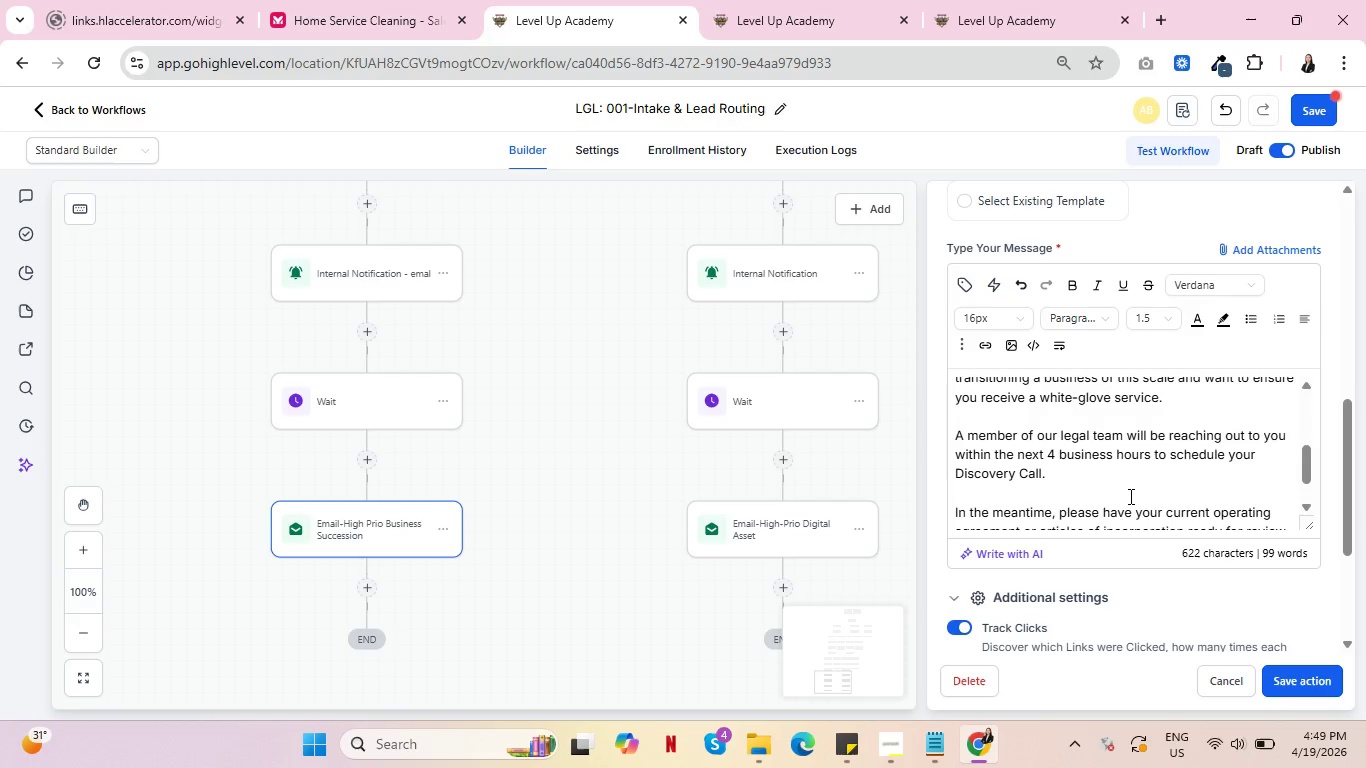 
wait(7.84)
 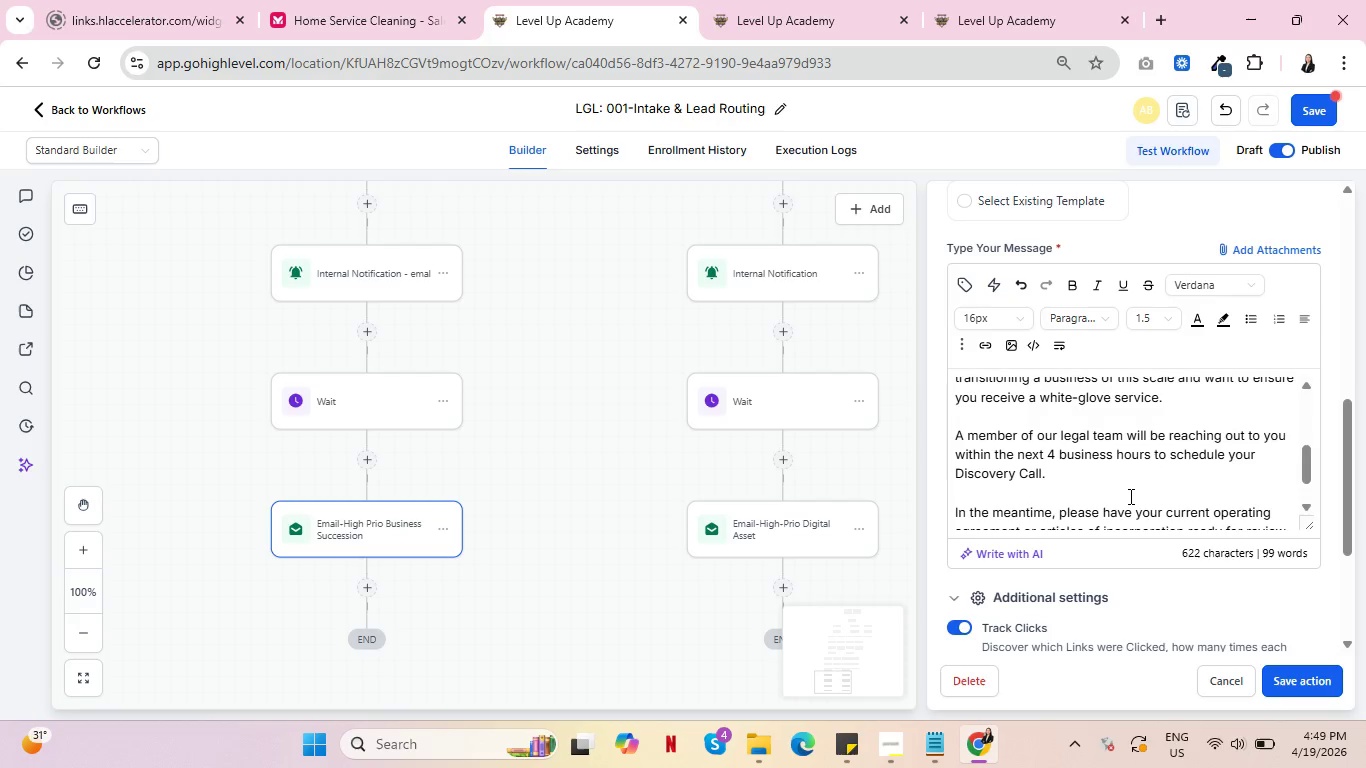 
scroll: coordinate [1208, 477], scroll_direction: down, amount: 2.0
 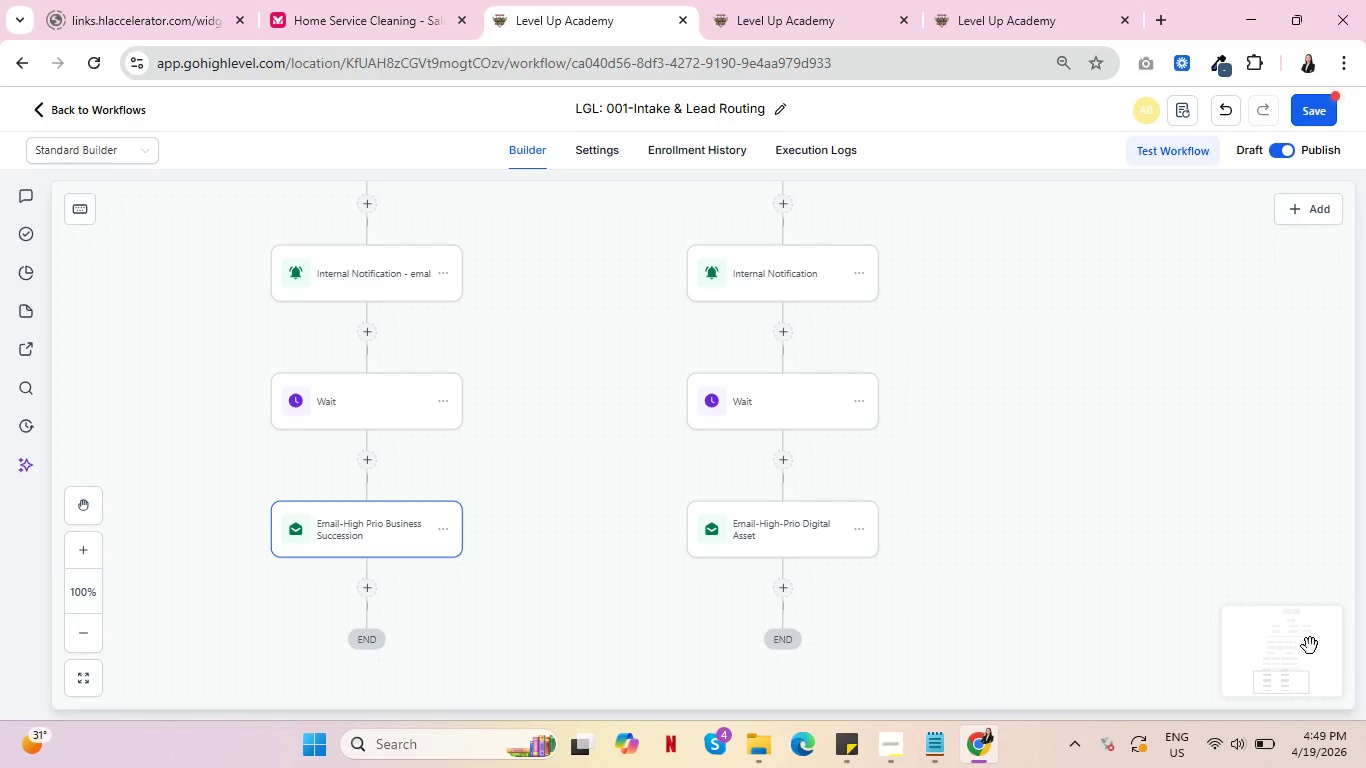 
left_click([759, 531])
 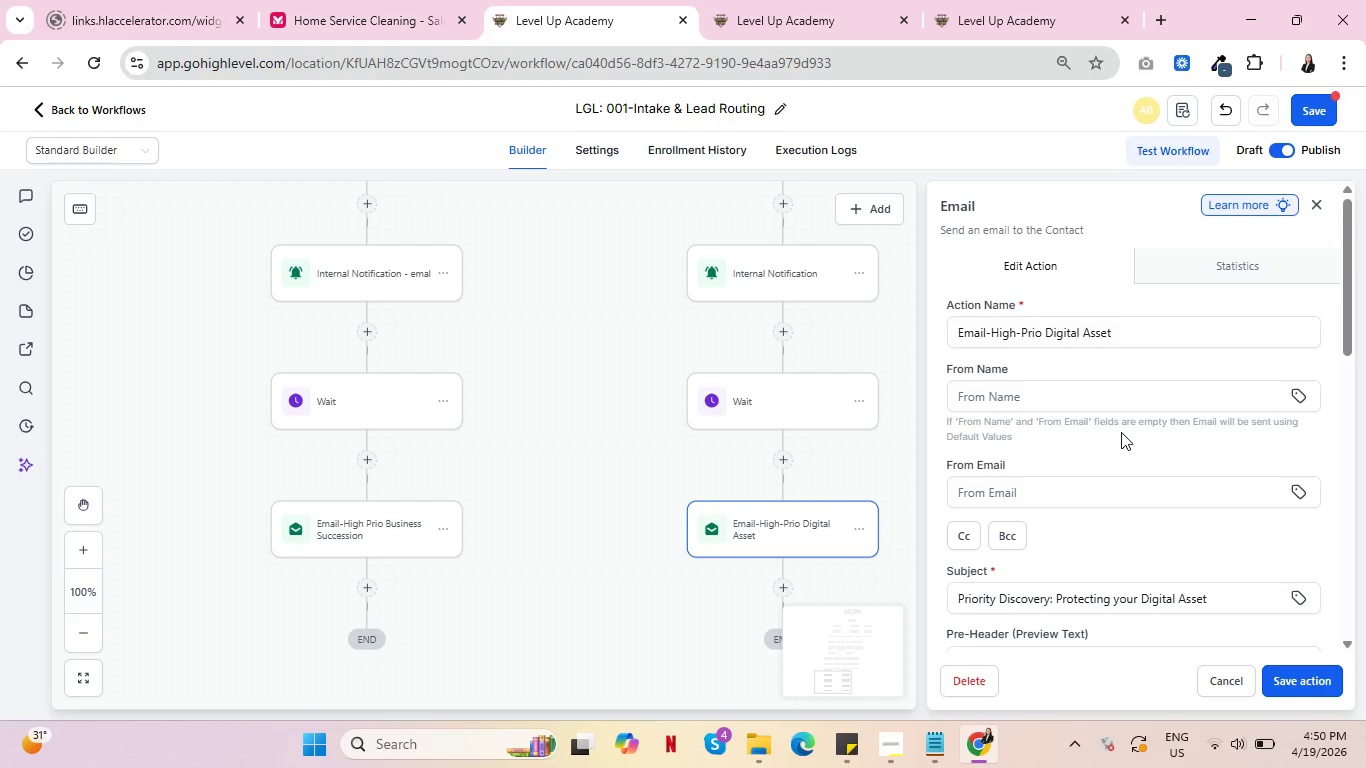 
wait(7.38)
 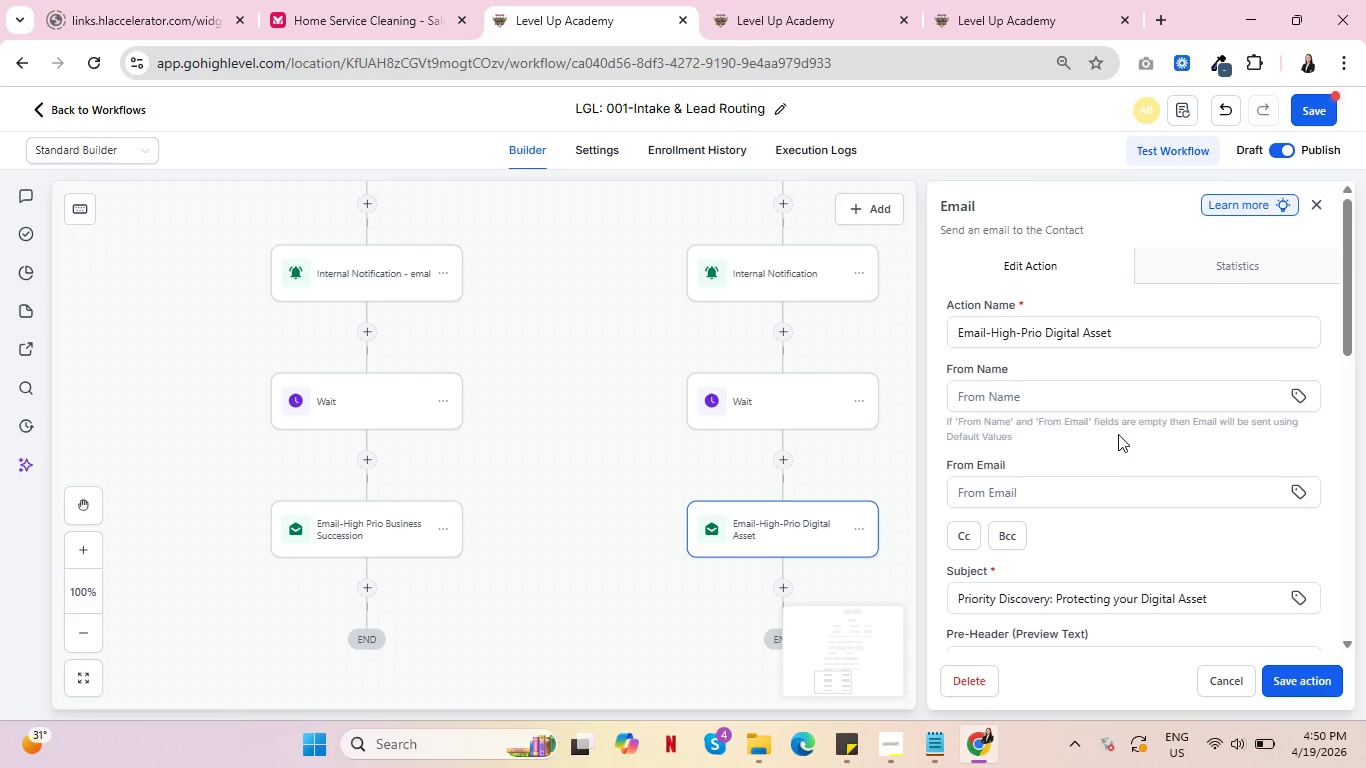 
scroll: coordinate [1178, 520], scroll_direction: down, amount: 7.0
 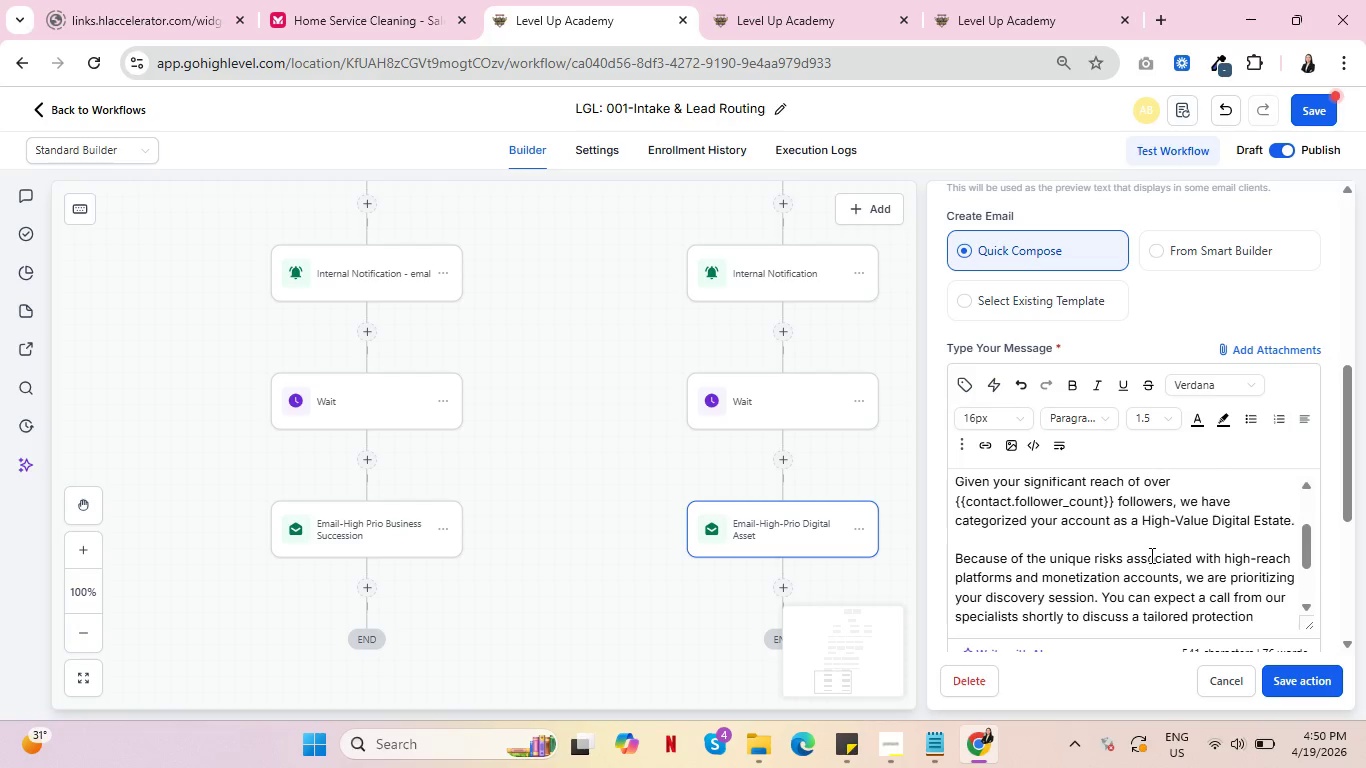 
wait(6.56)
 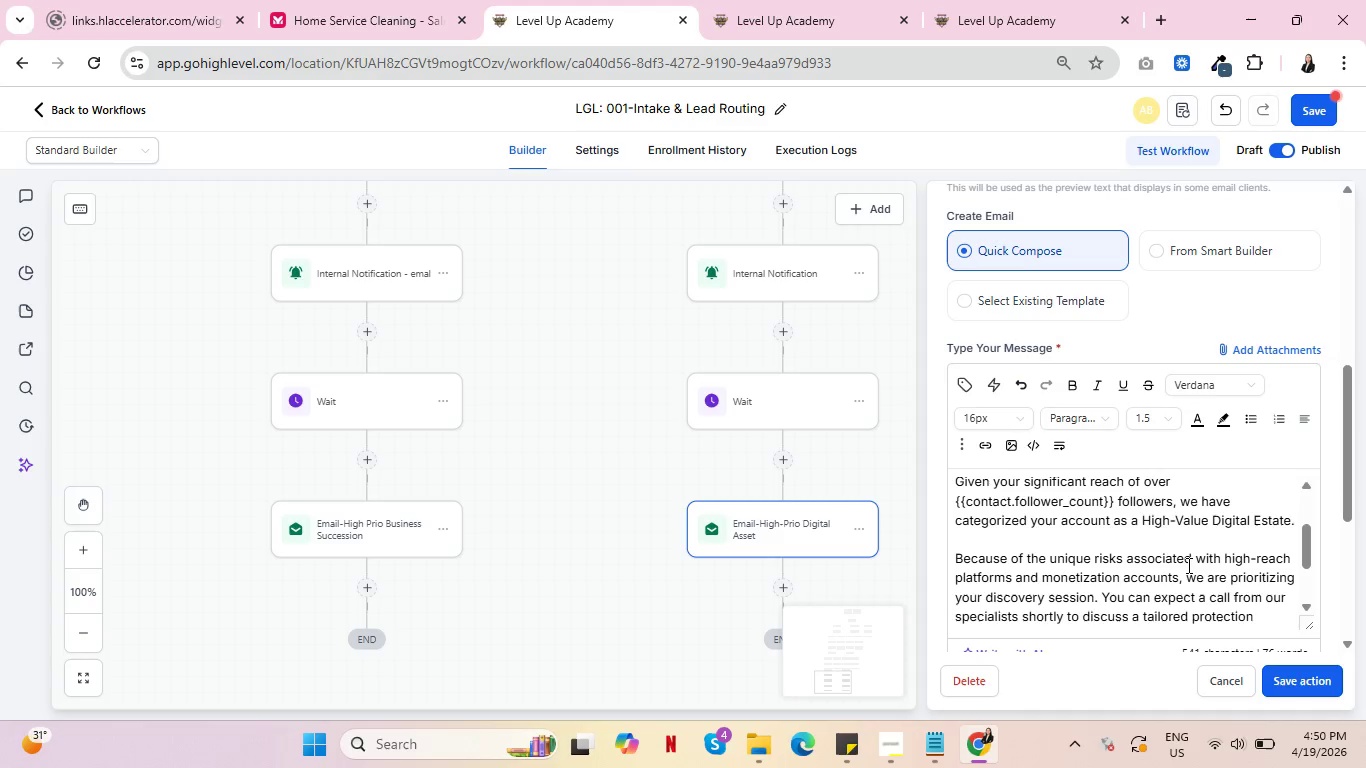 
scroll: coordinate [1177, 565], scroll_direction: down, amount: 2.0
 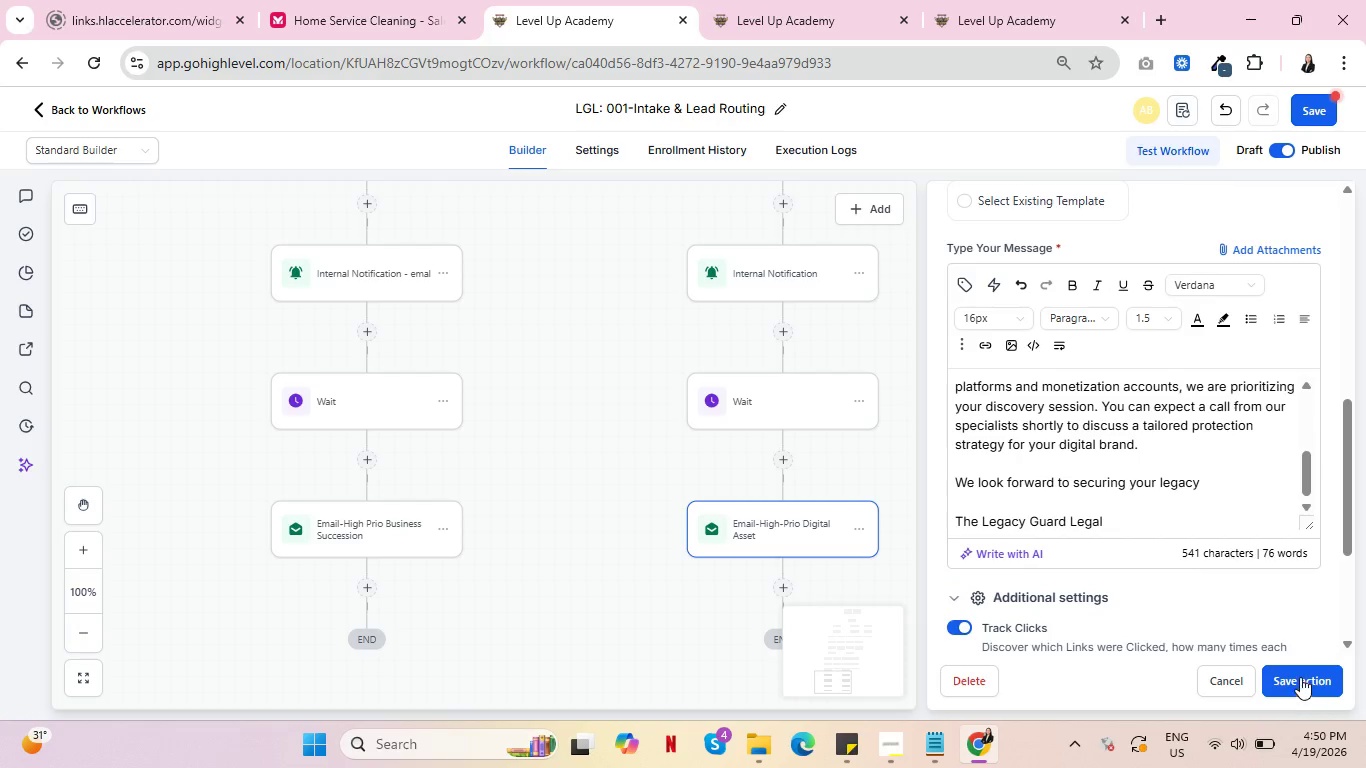 
left_click([1300, 676])
 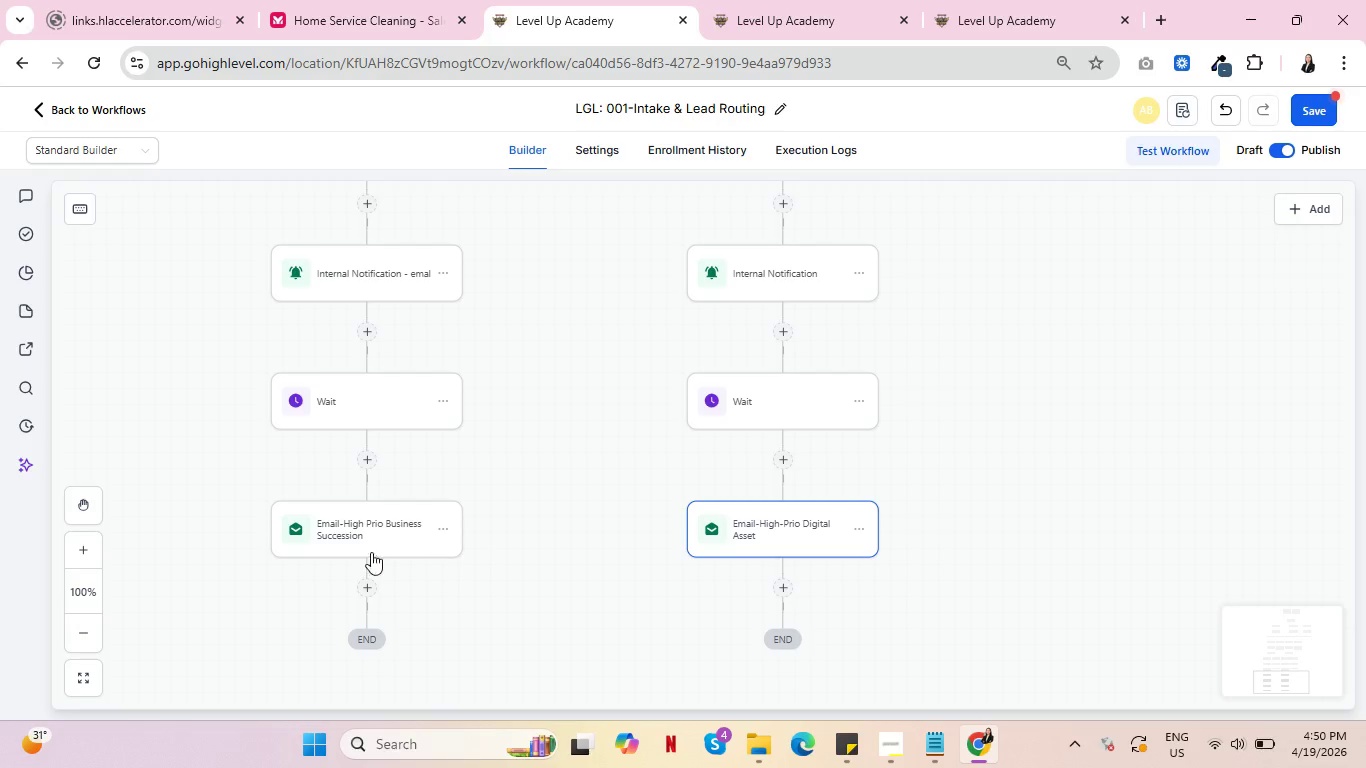 
left_click([356, 539])
 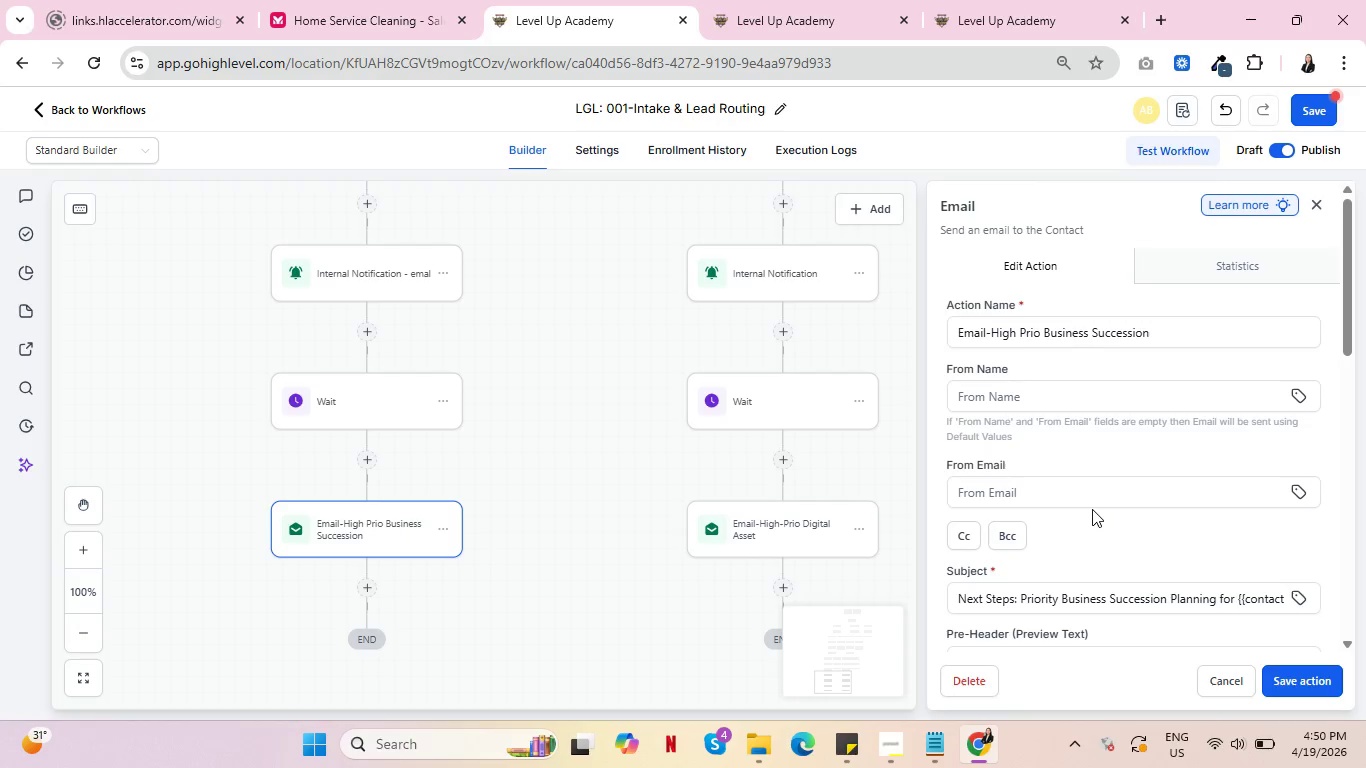 
scroll: coordinate [1165, 489], scroll_direction: down, amount: 2.0
 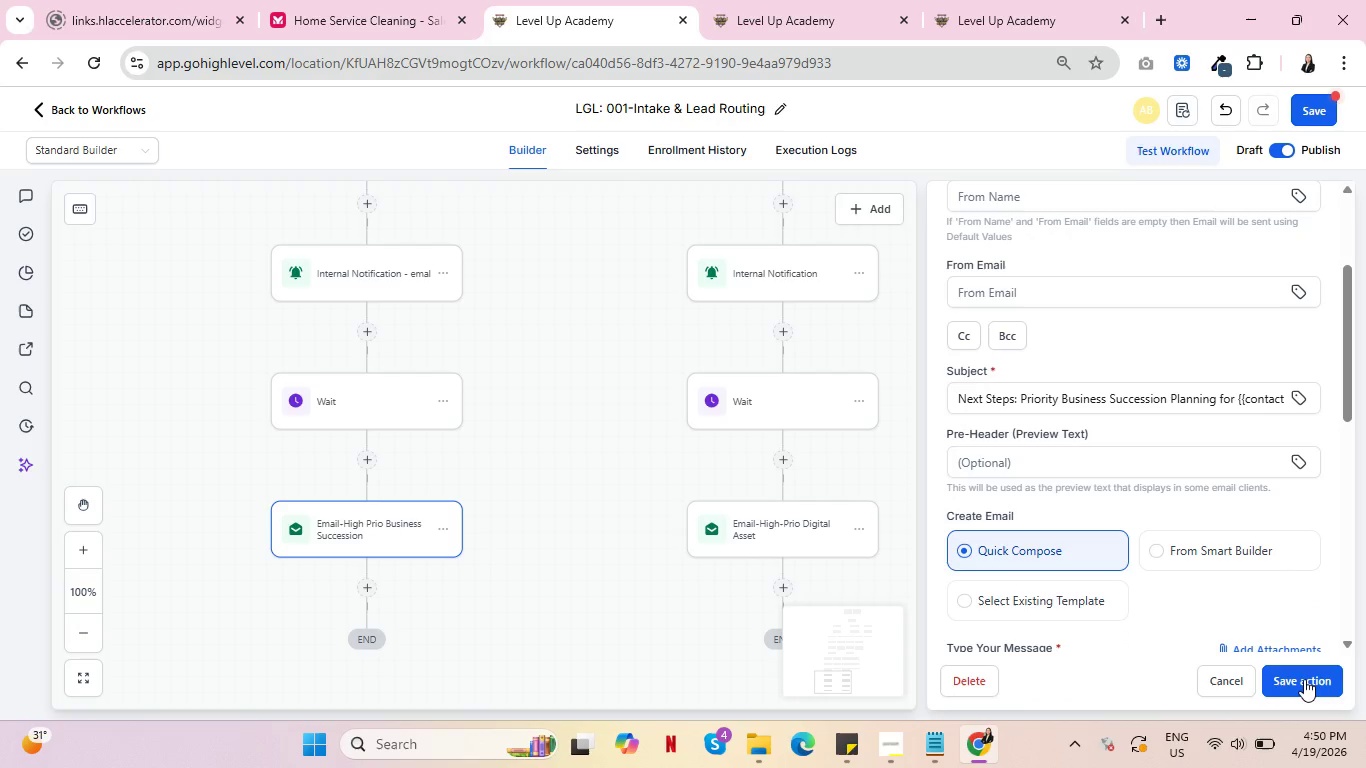 
scroll: coordinate [1070, 505], scroll_direction: up, amount: 11.0
 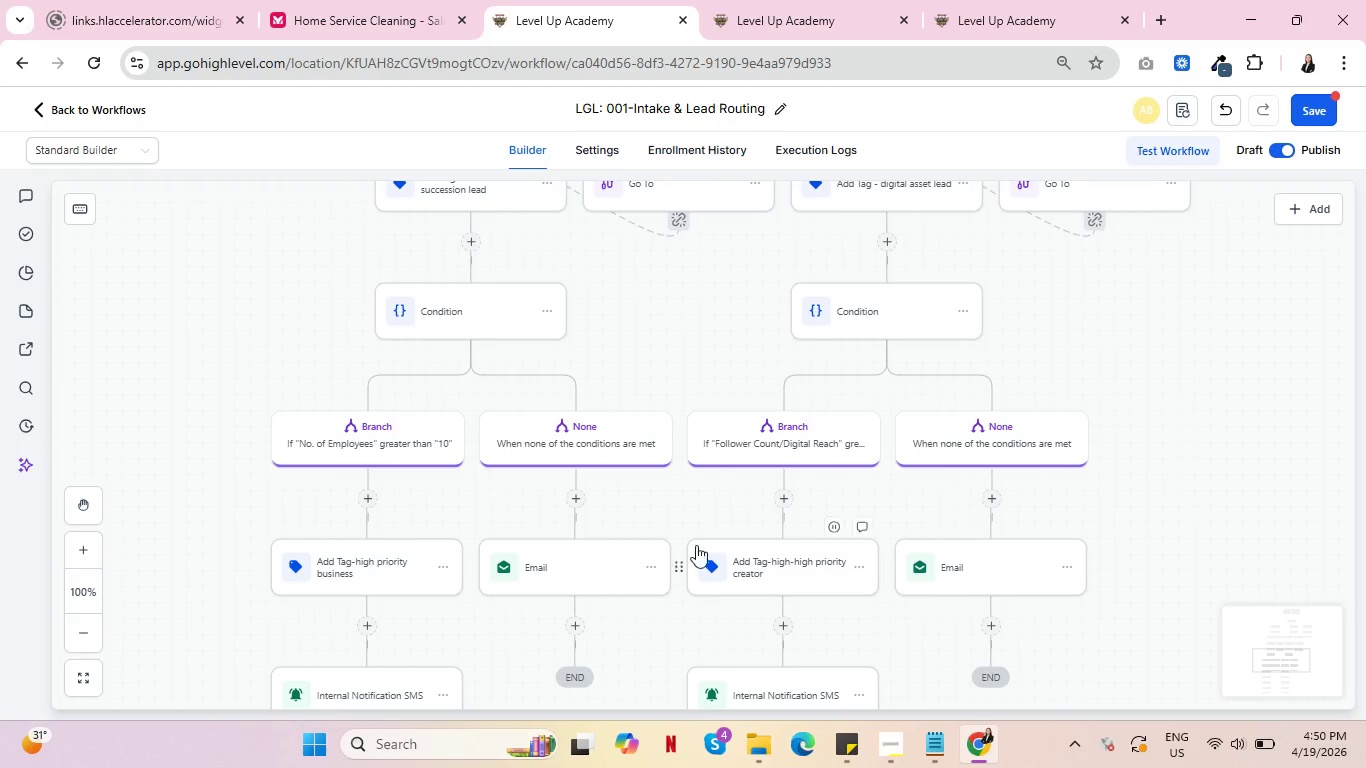 
left_click([554, 558])
 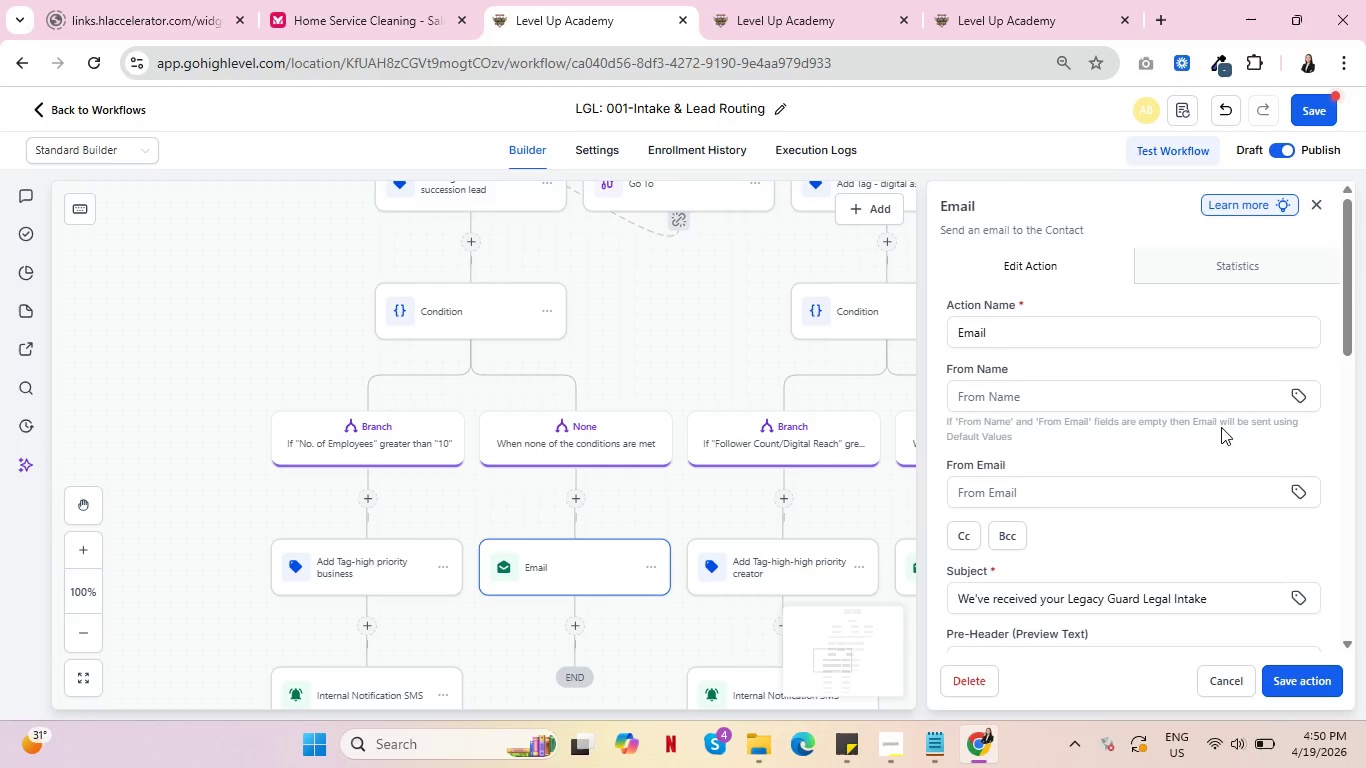 
scroll: coordinate [1171, 462], scroll_direction: down, amount: 8.0
 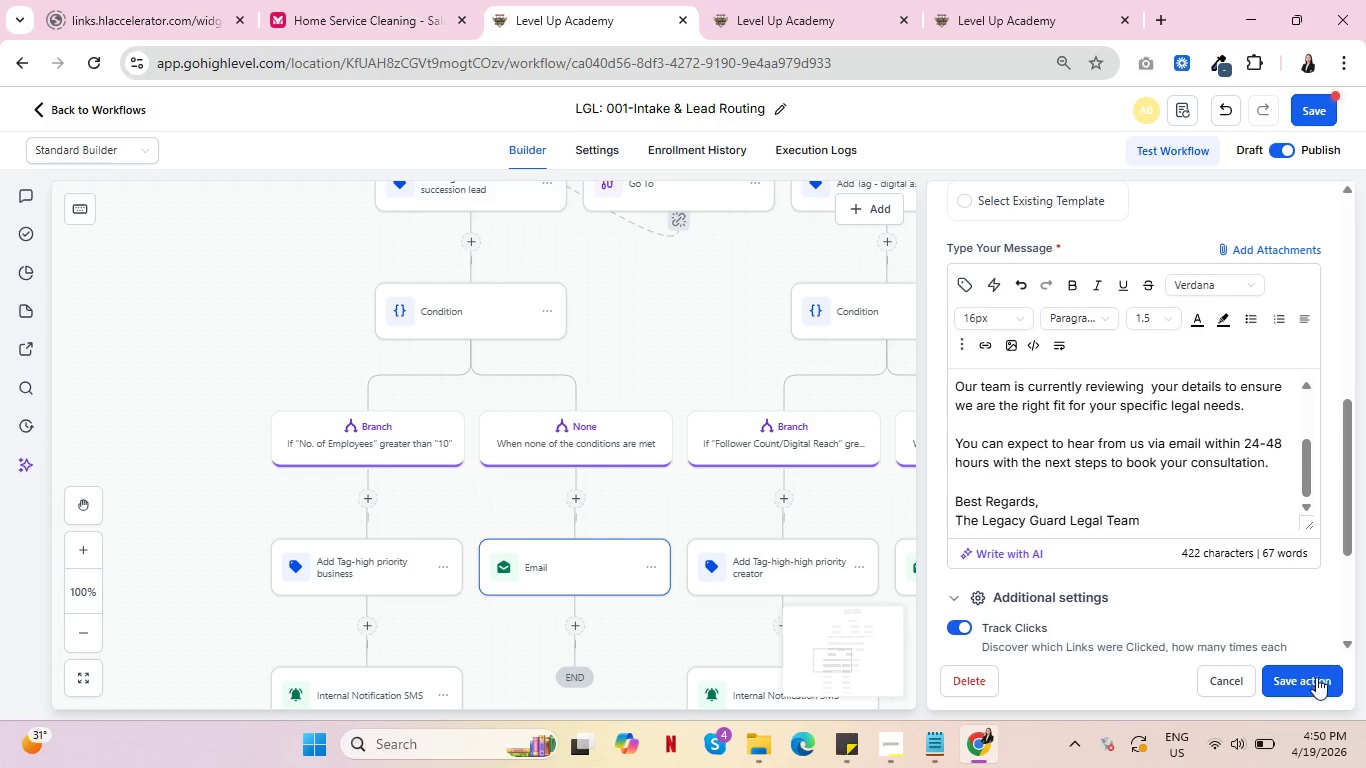 
left_click([1313, 676])
 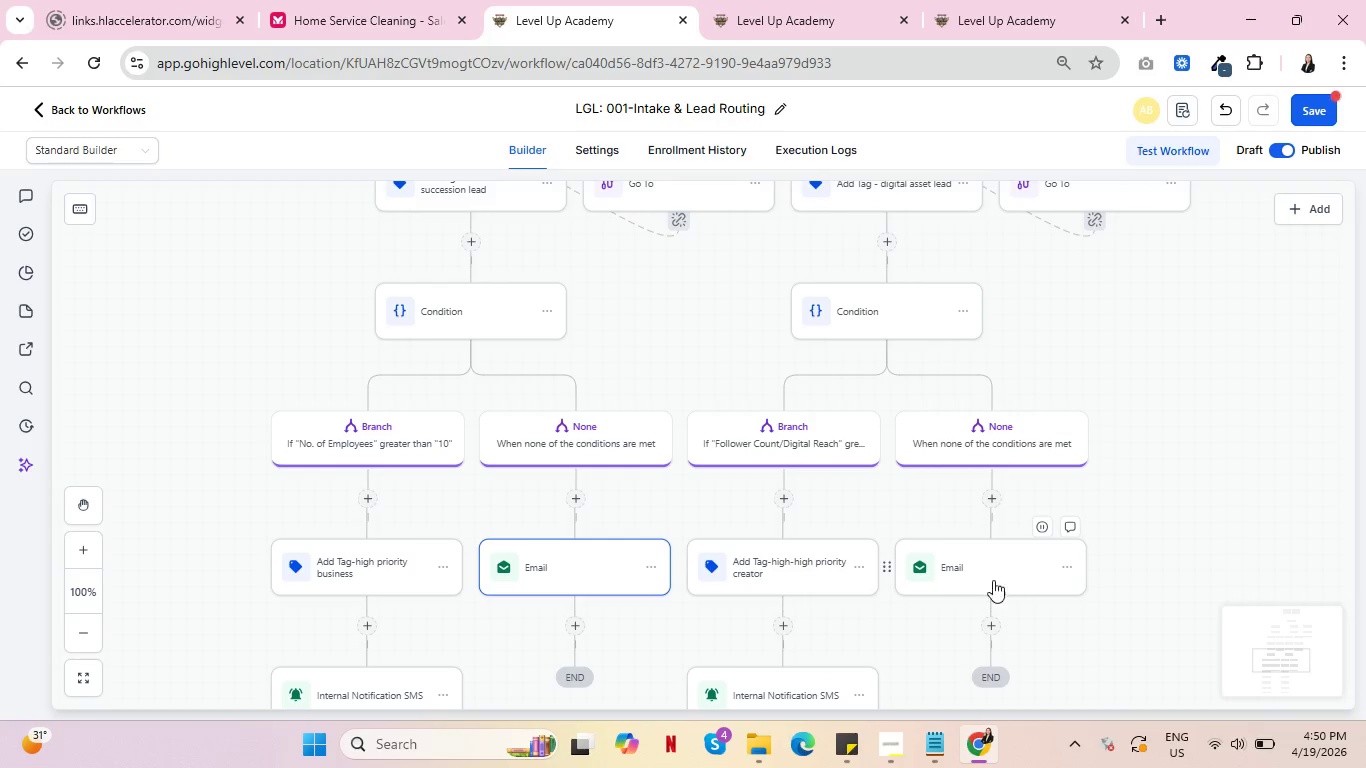 
left_click([962, 567])
 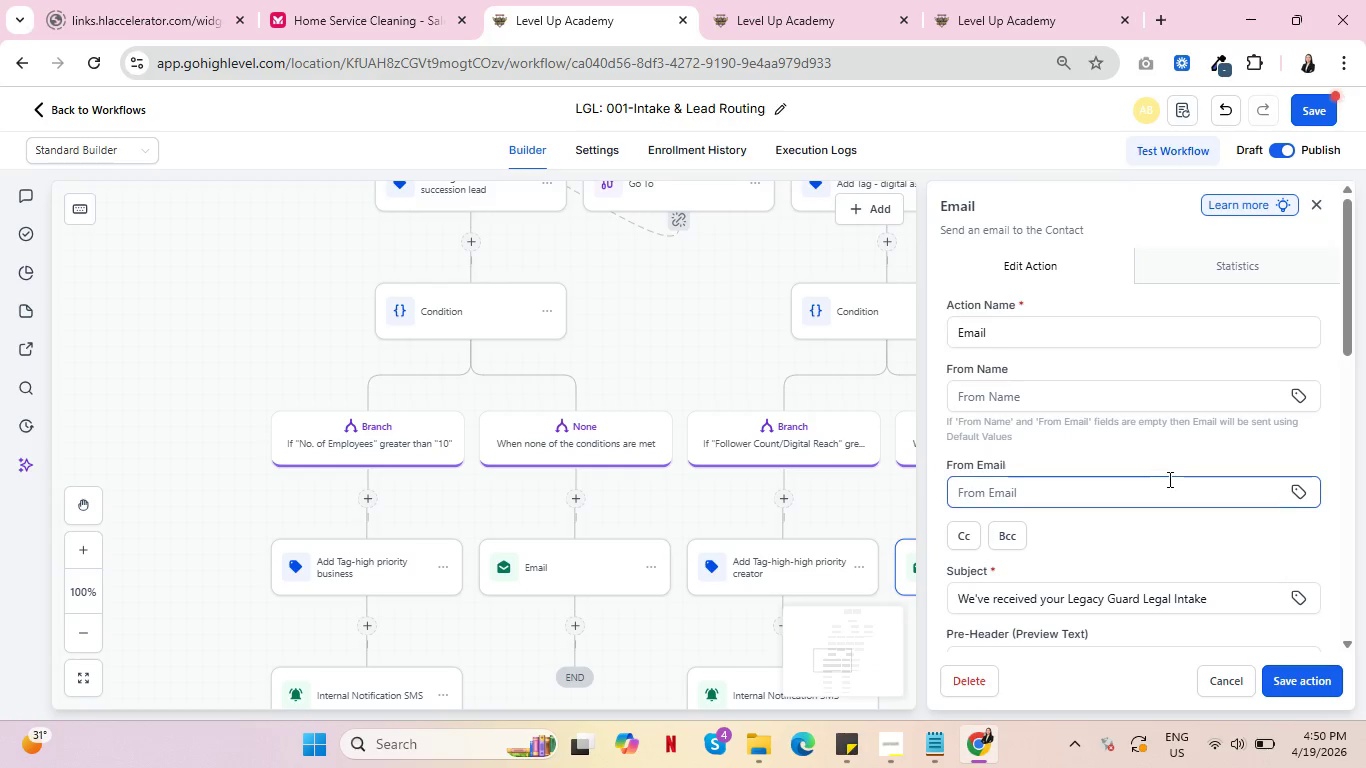 
scroll: coordinate [1150, 522], scroll_direction: down, amount: 7.0
 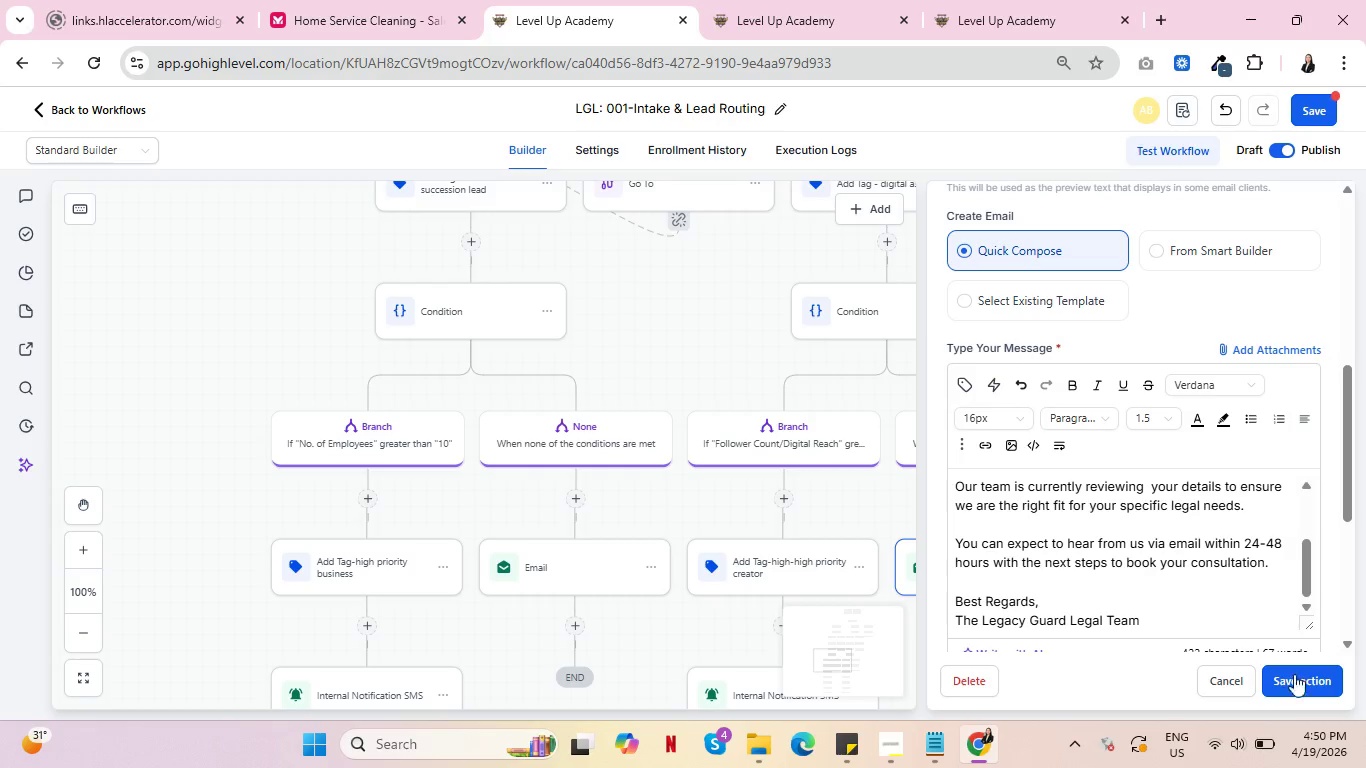 
left_click([1296, 687])
 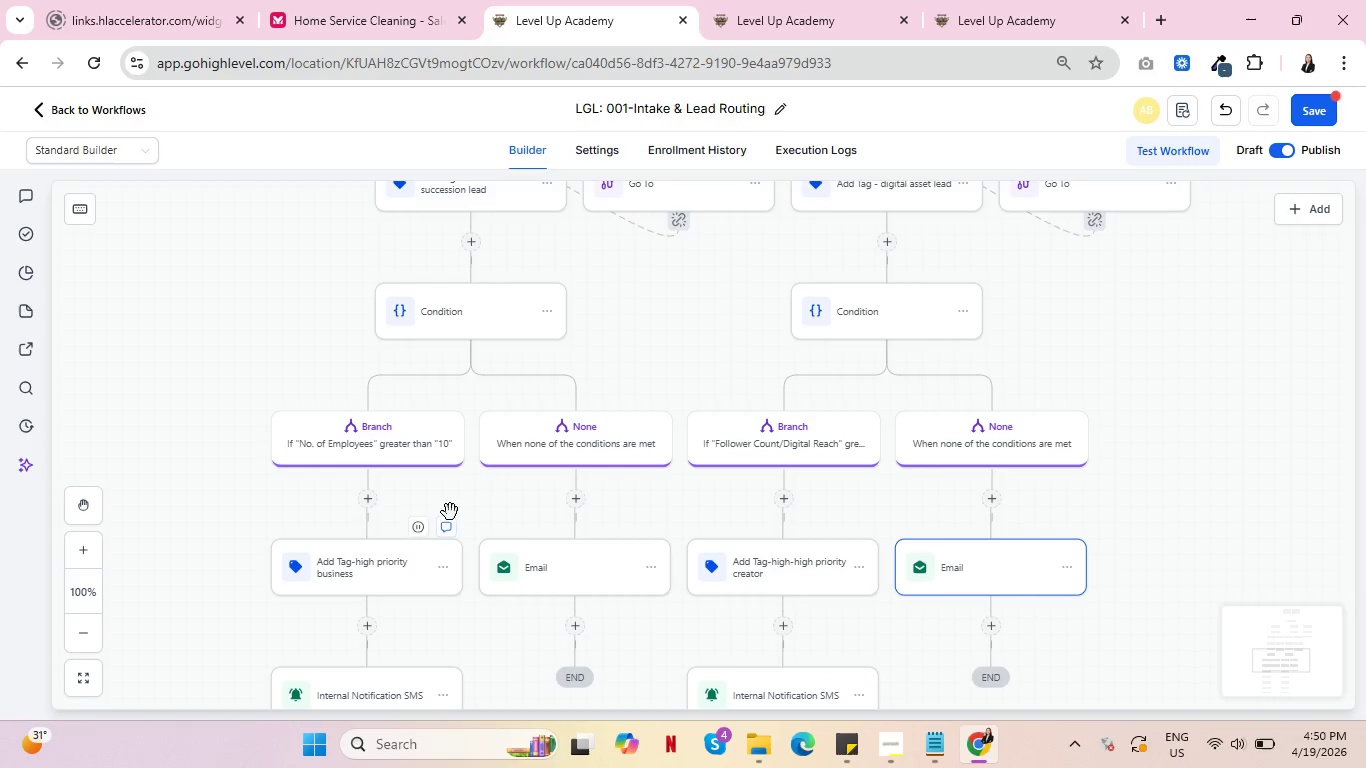 
scroll: coordinate [628, 453], scroll_direction: down, amount: 3.0
 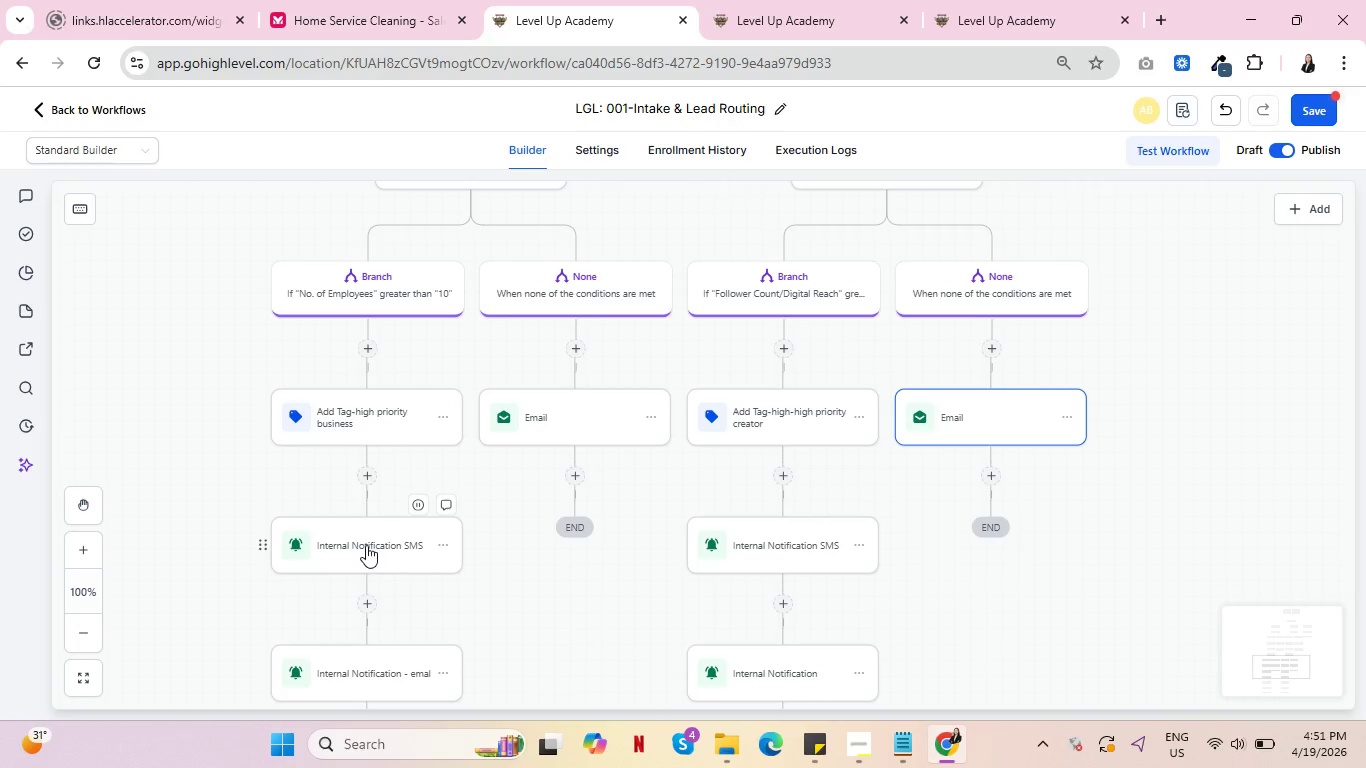 
left_click([368, 539])
 